 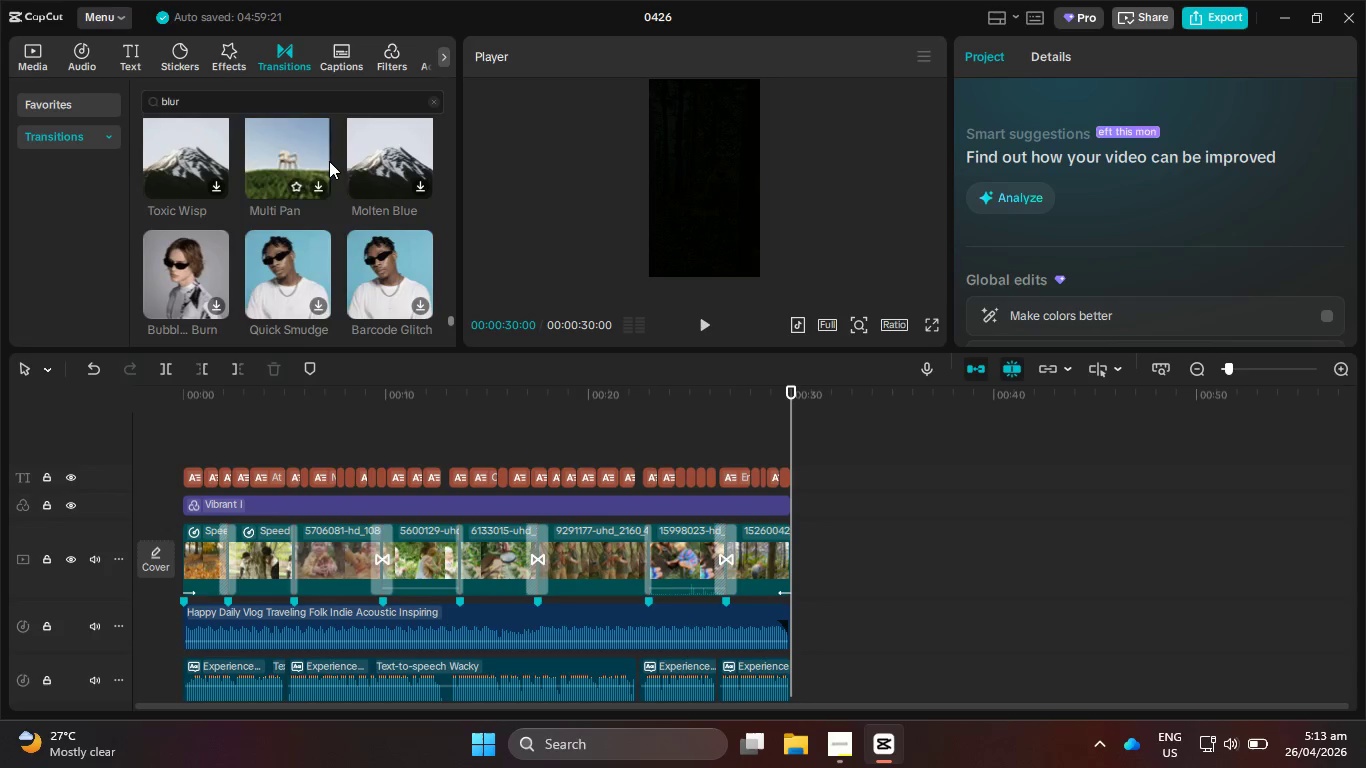 
scroll: coordinate [329, 161], scroll_direction: down, amount: 5.0
 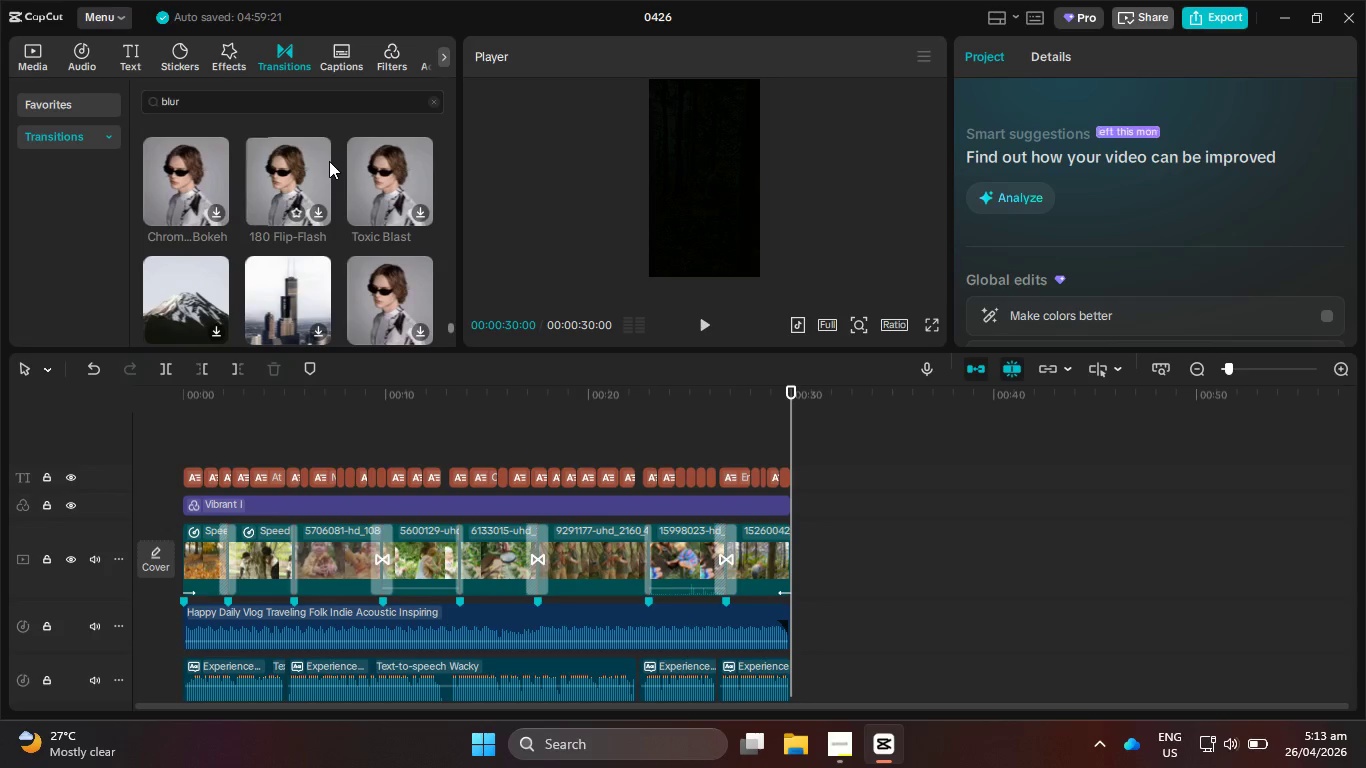 
scroll: coordinate [329, 161], scroll_direction: down, amount: 5.0
 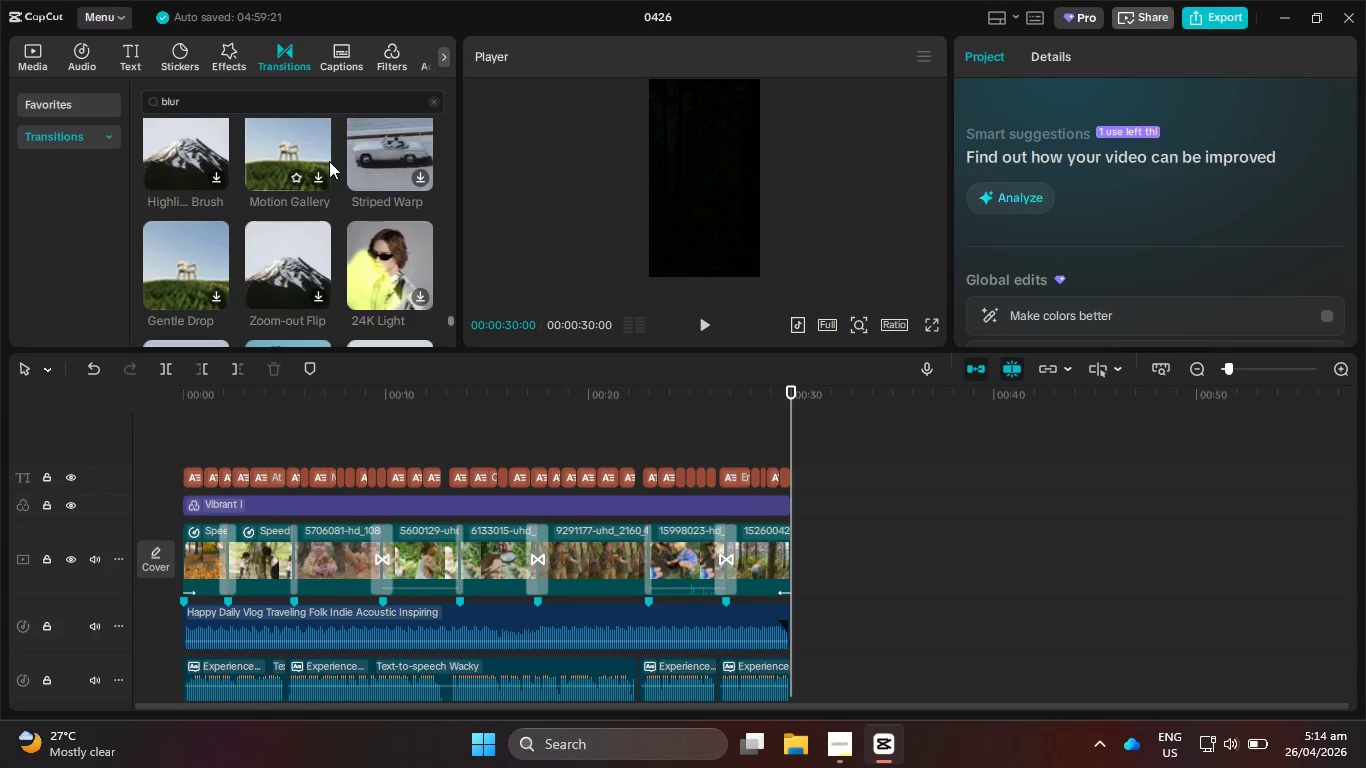 
scroll: coordinate [329, 161], scroll_direction: down, amount: 6.0
 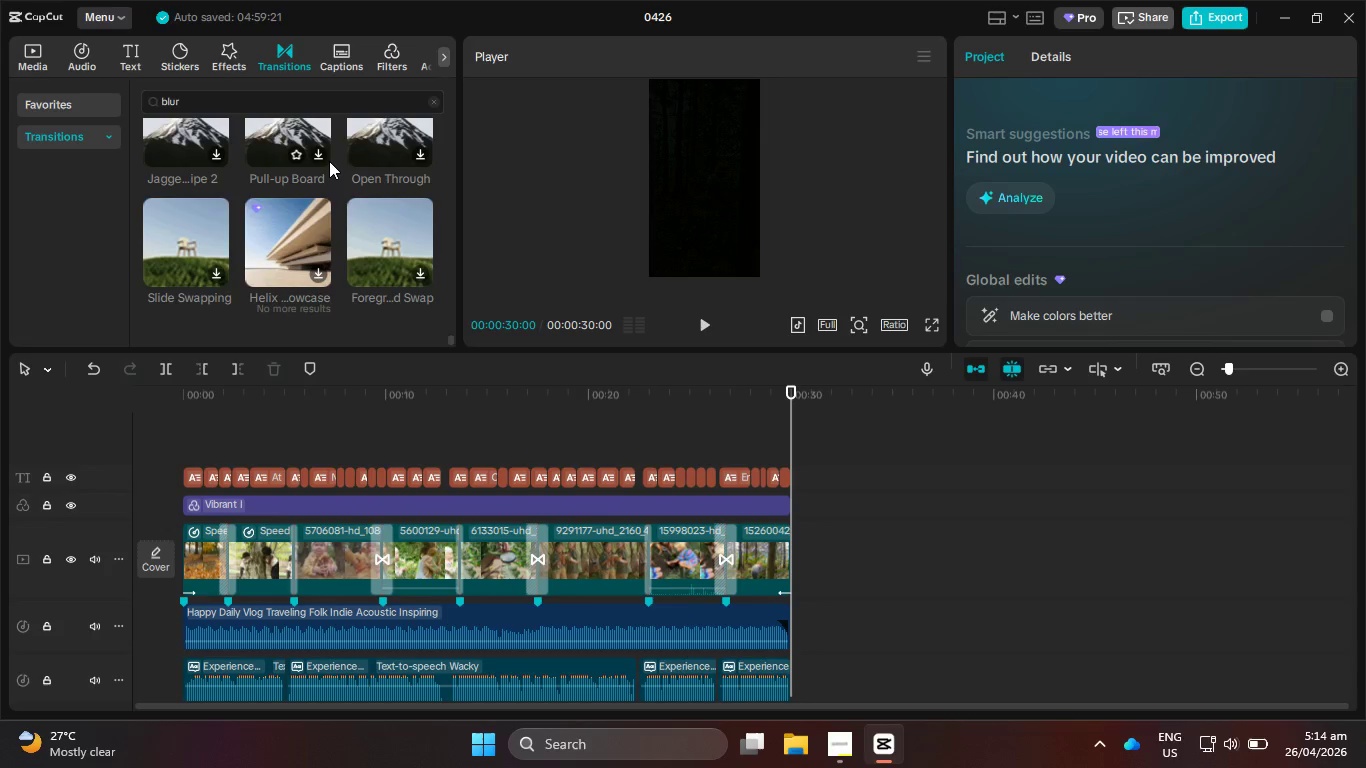 
scroll: coordinate [427, 262], scroll_direction: down, amount: 4.0
 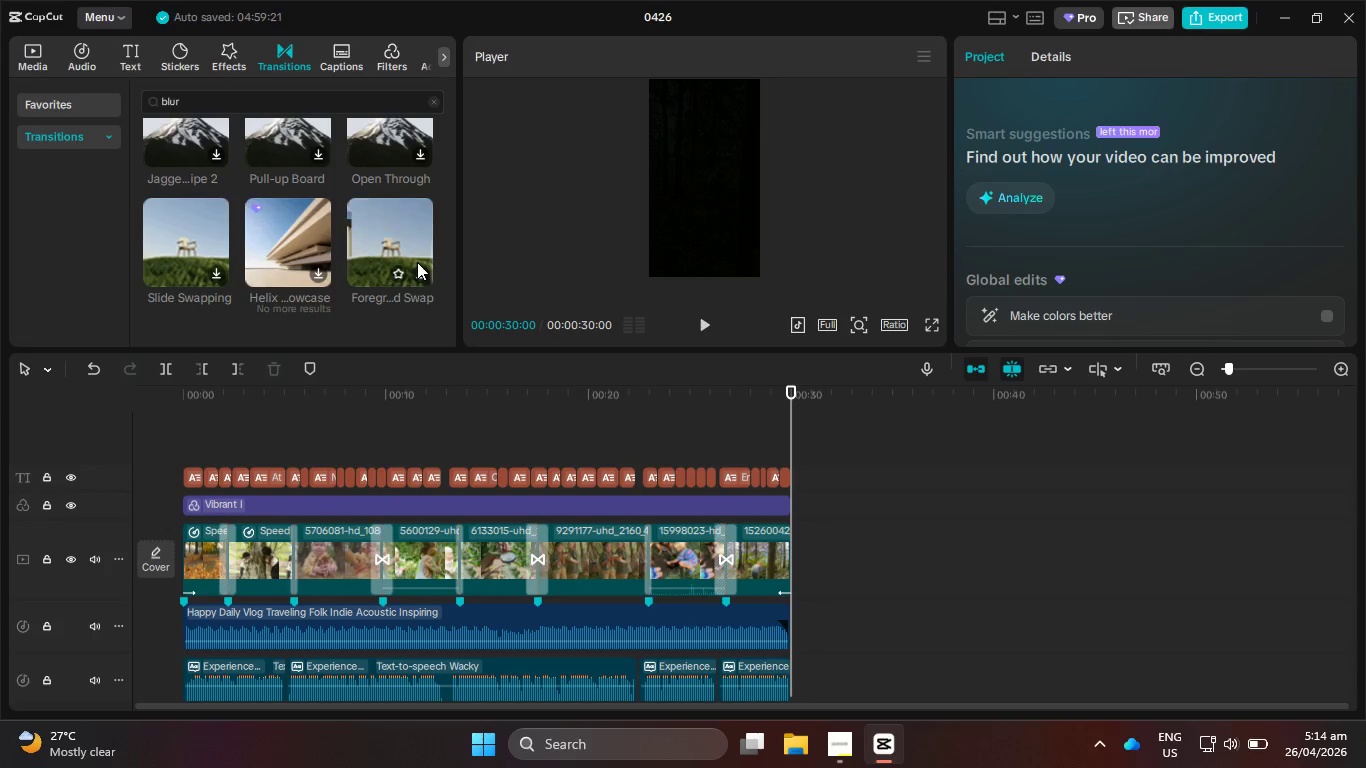 
scroll: coordinate [417, 262], scroll_direction: up, amount: 1.0
 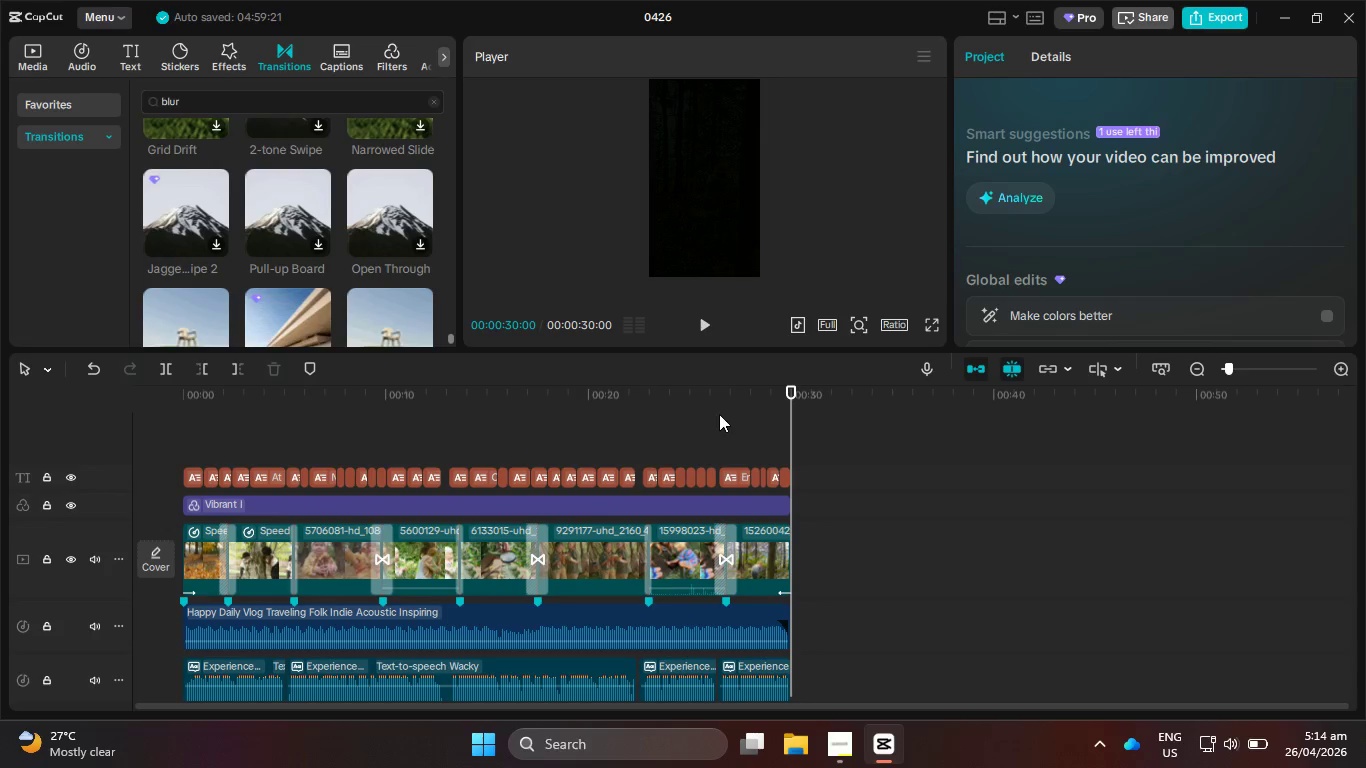 
left_click_drag(start_coordinate=[713, 402], to_coordinate=[185, 376])
 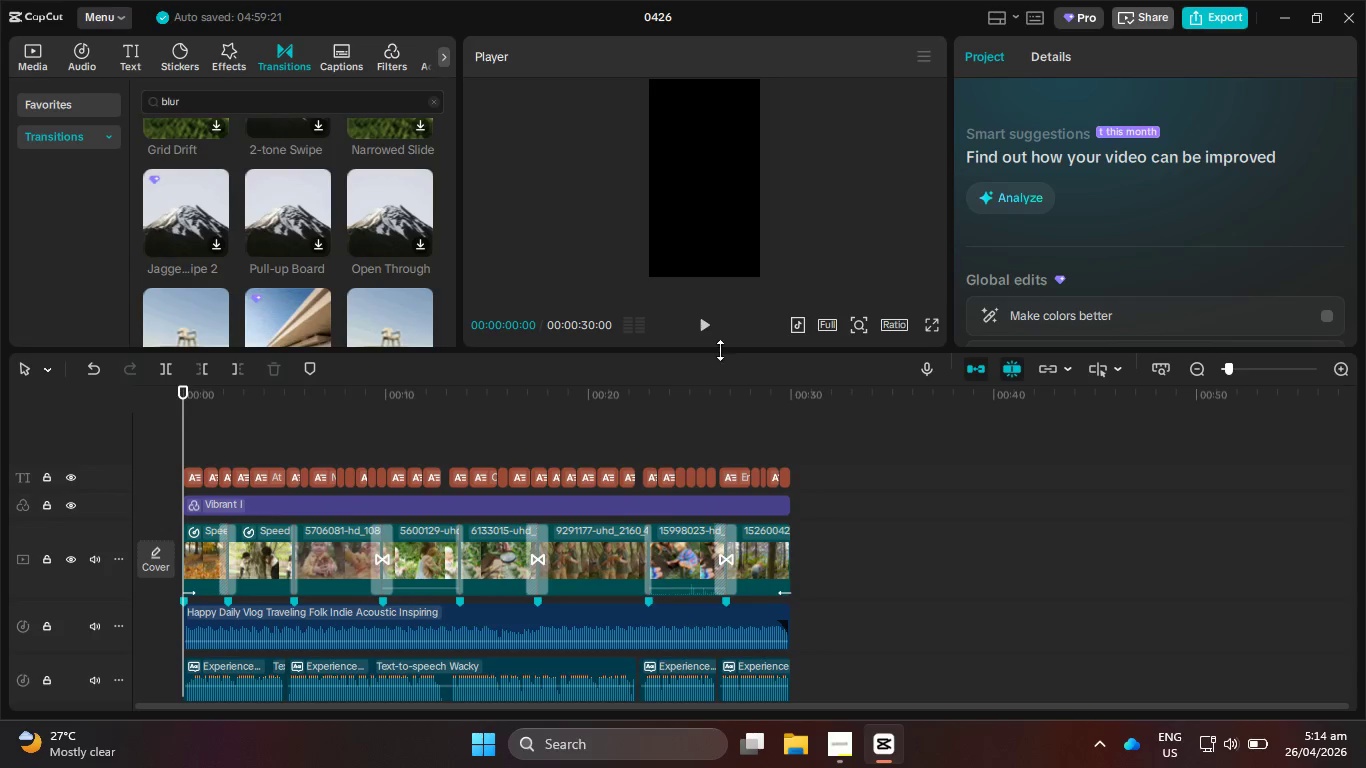 
left_click([700, 313])
 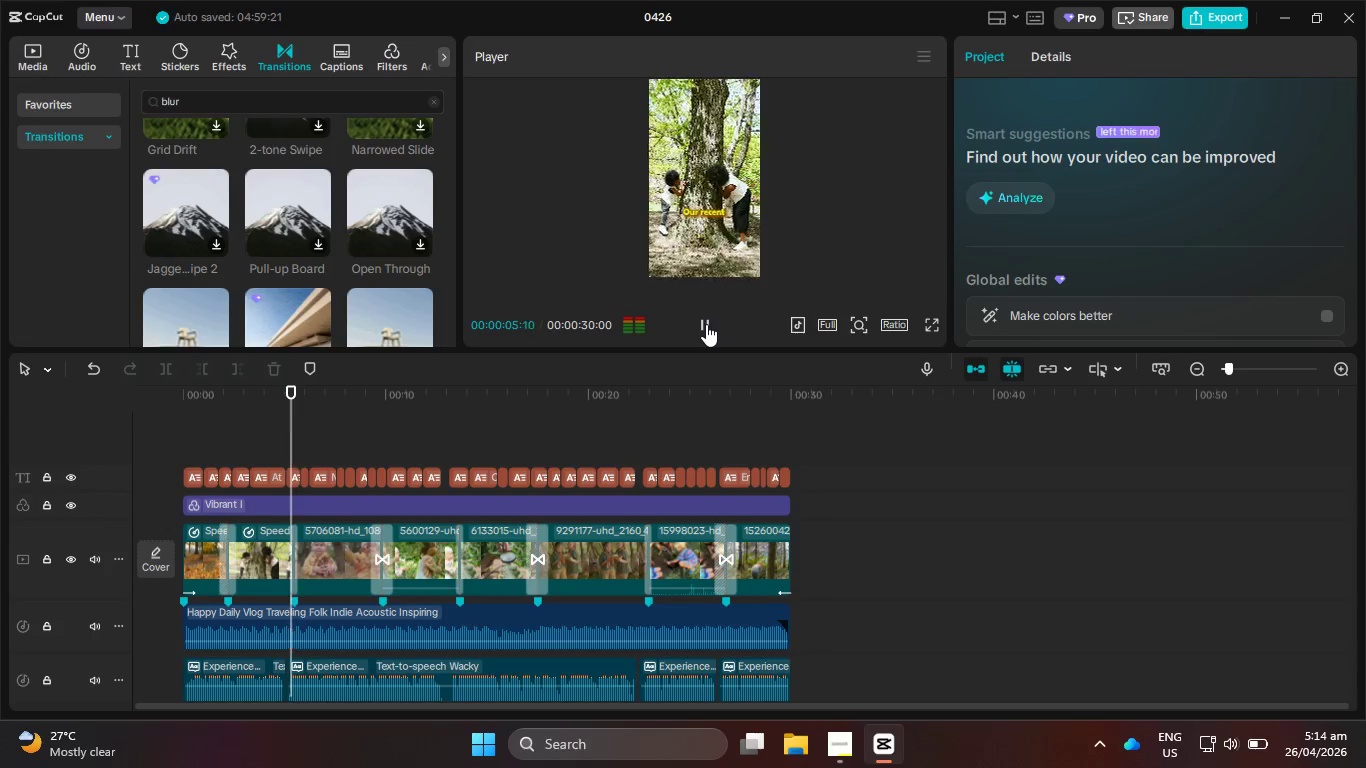 
wait(10.59)
 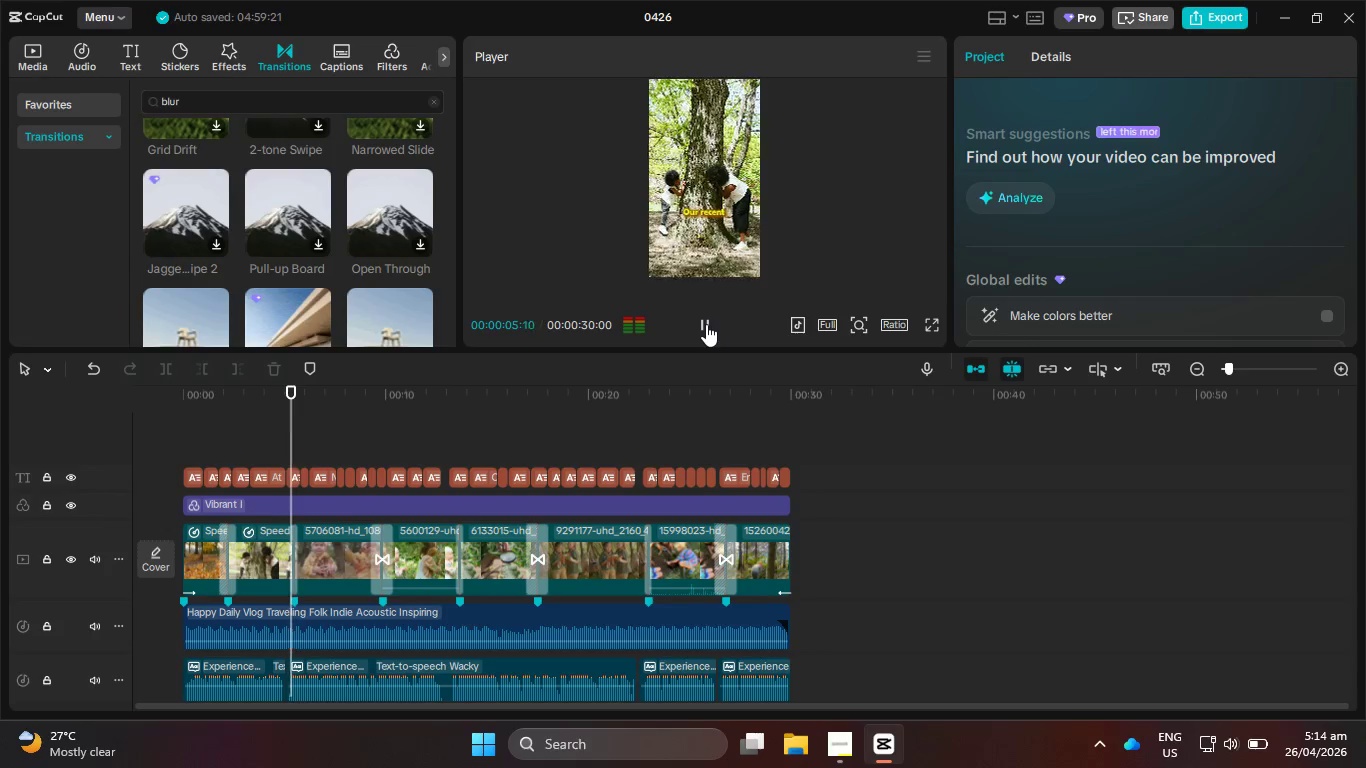 
scroll: coordinate [369, 246], scroll_direction: down, amount: 3.0
 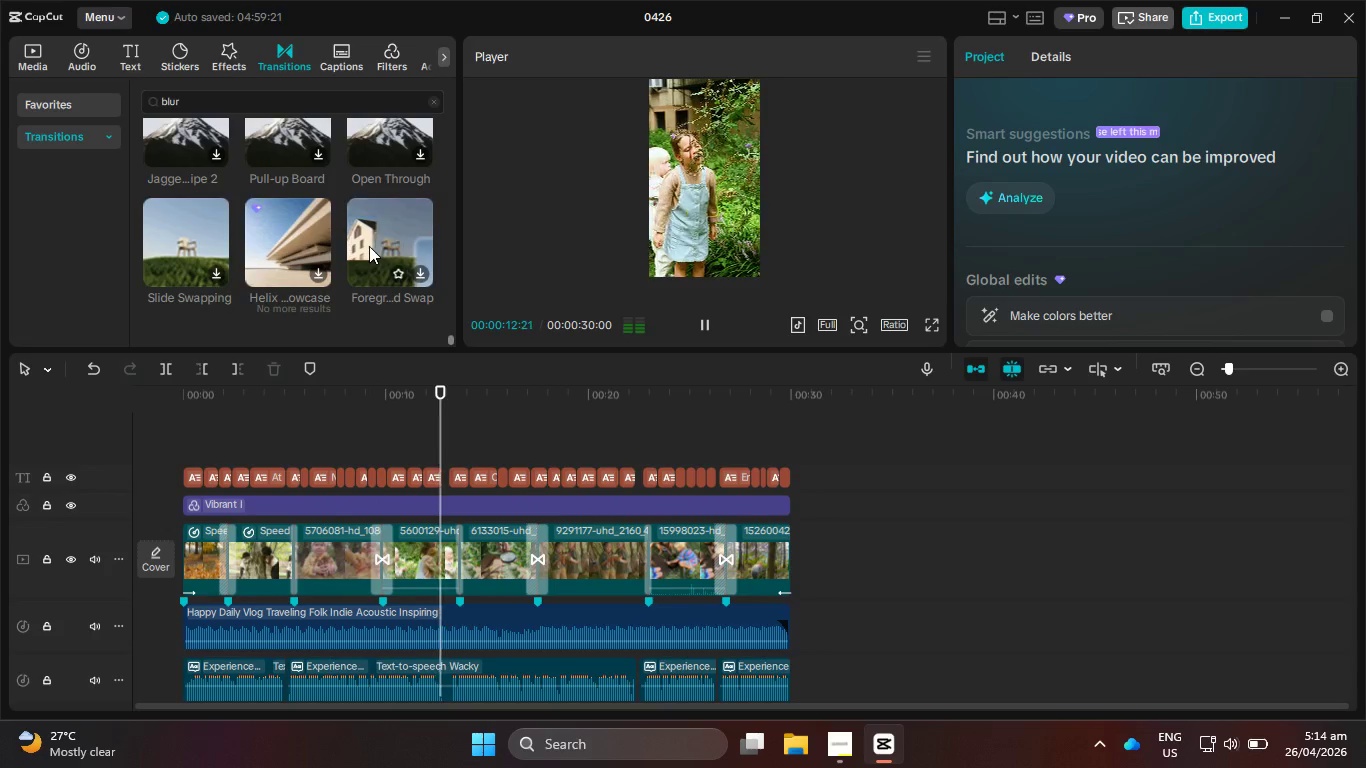 
scroll: coordinate [371, 246], scroll_direction: up, amount: 96.0
 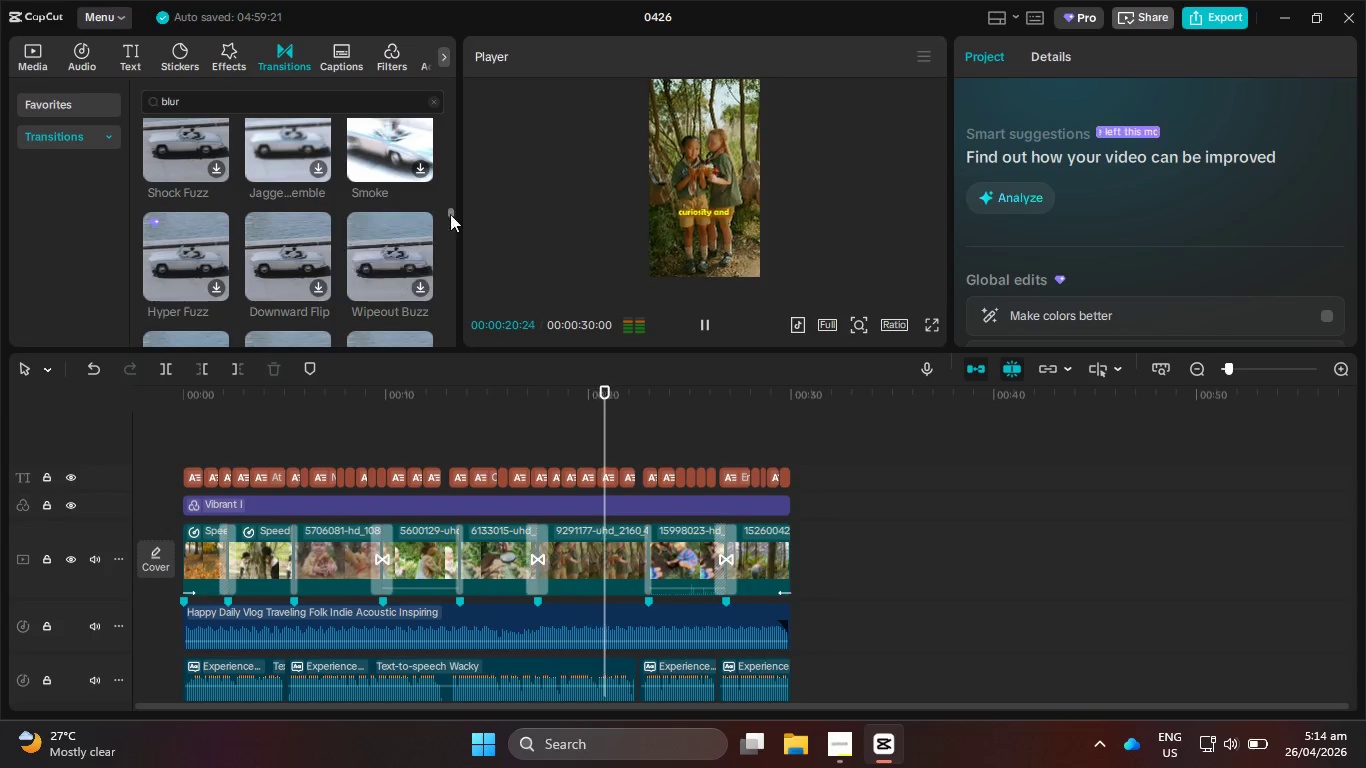 
left_click_drag(start_coordinate=[450, 214], to_coordinate=[459, 96])
 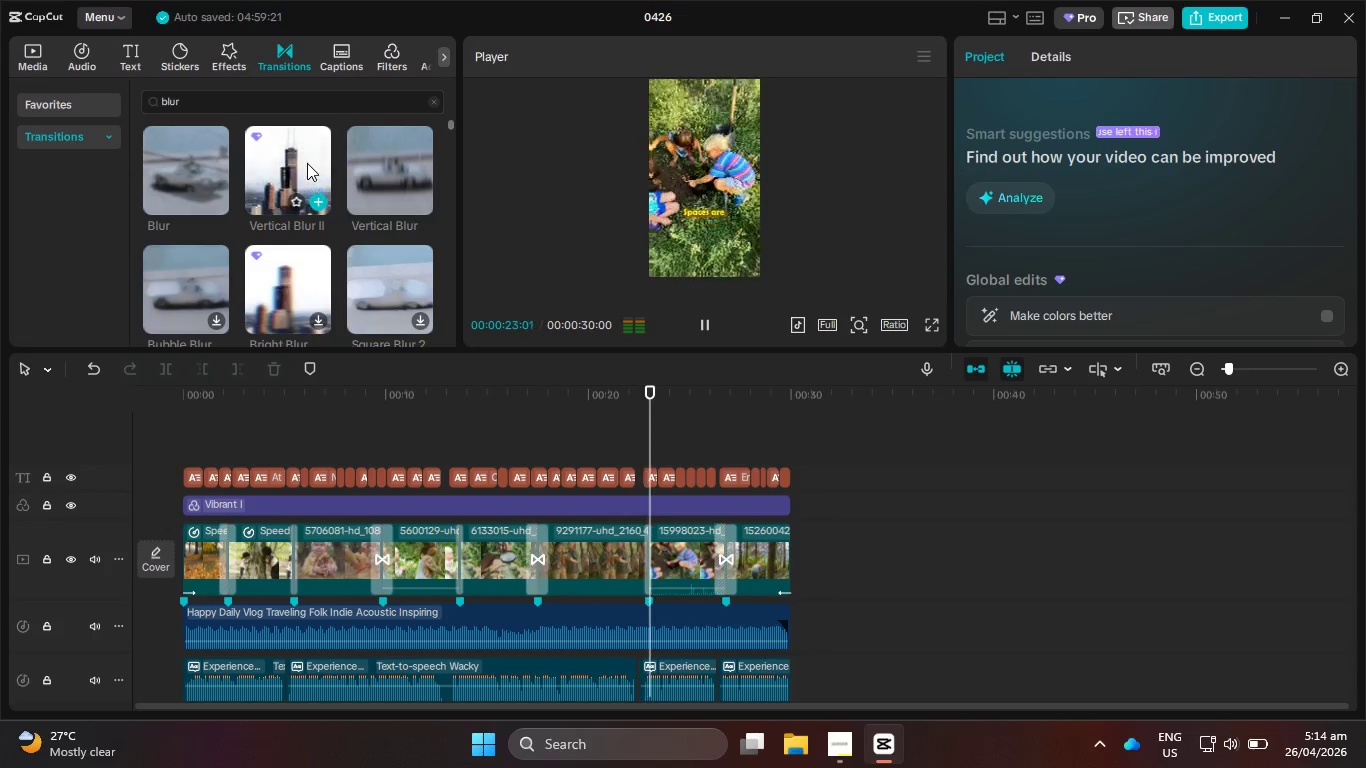 
scroll: coordinate [307, 163], scroll_direction: up, amount: 9.0
 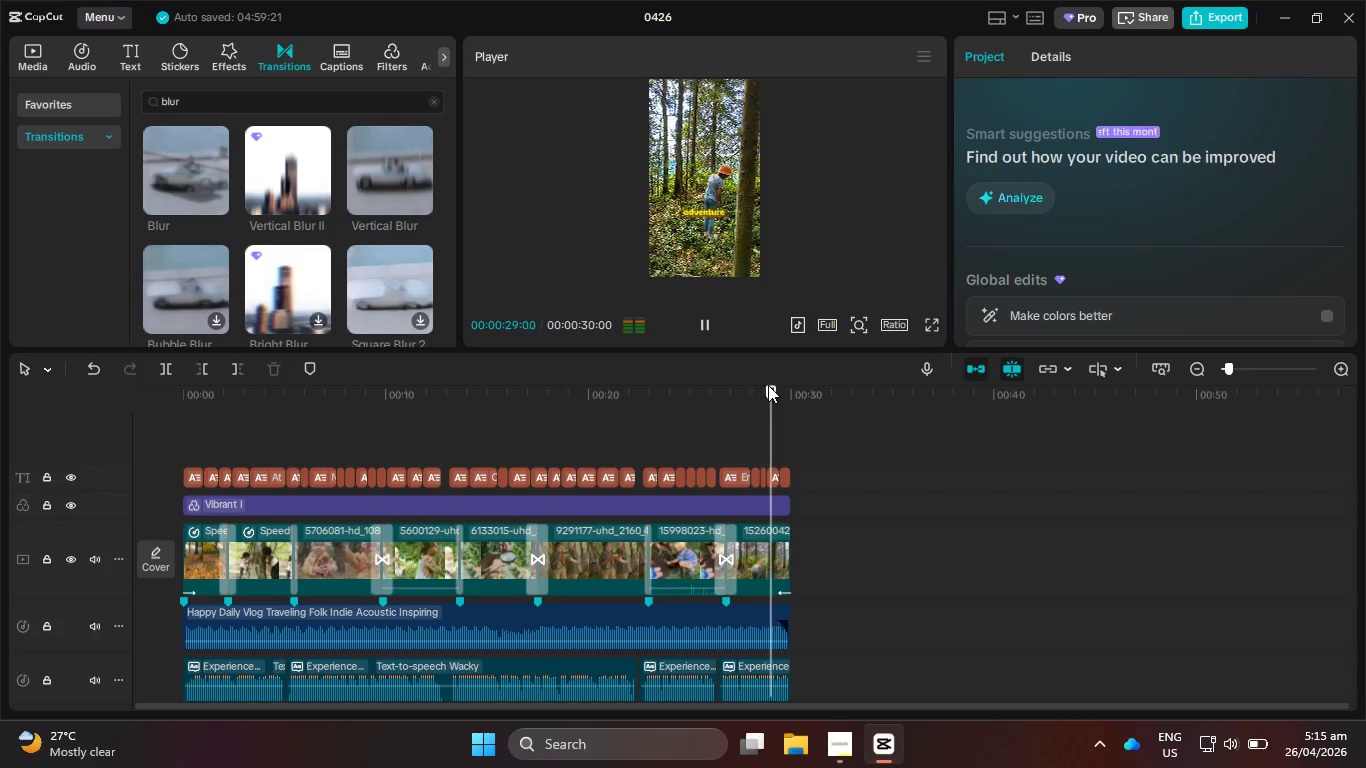 
wait(5.4)
 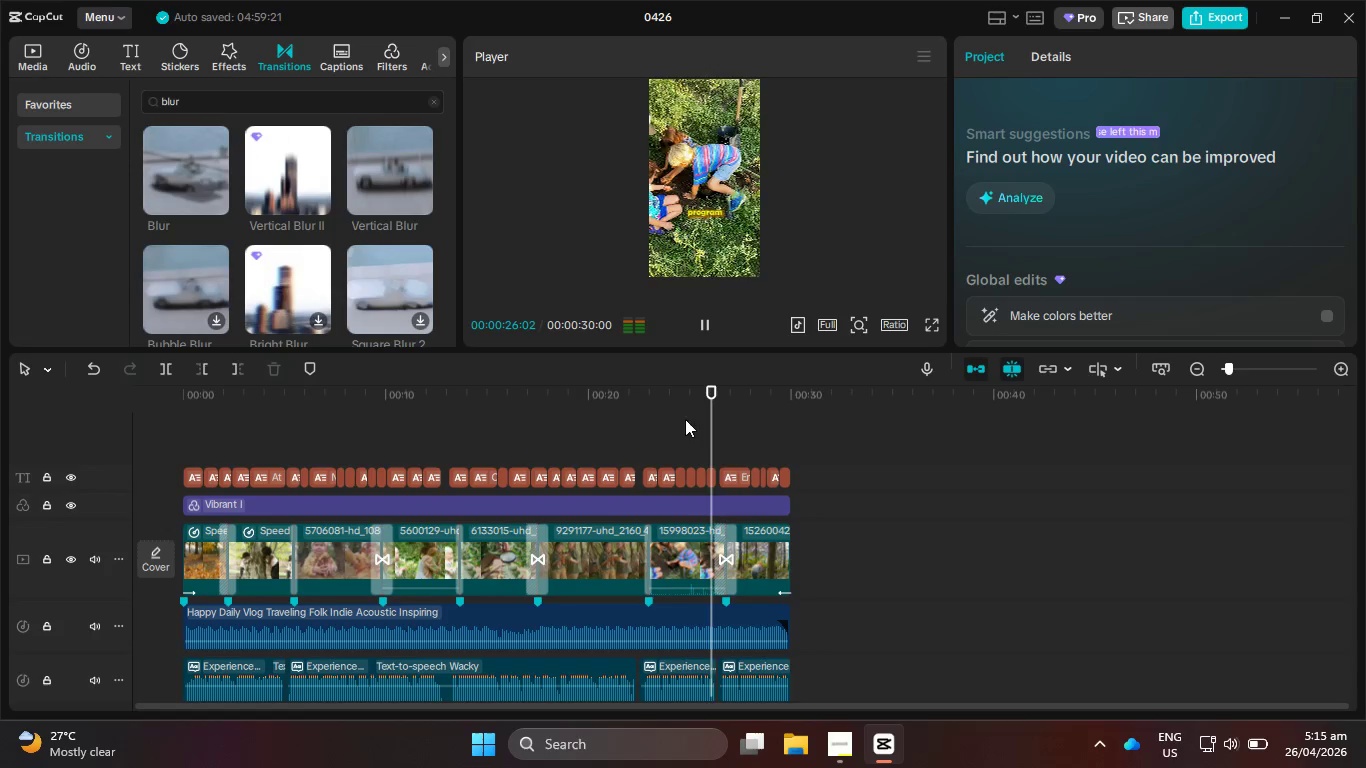 
left_click([706, 338])
 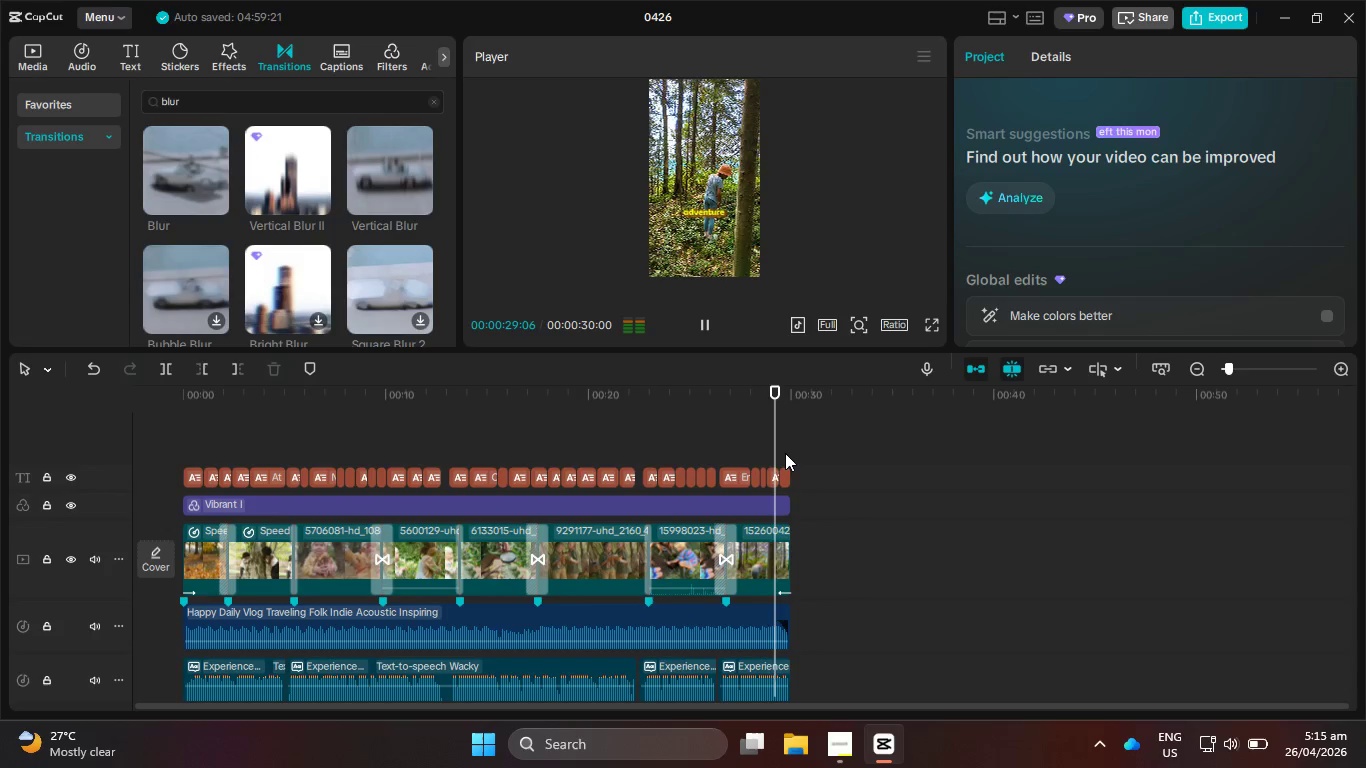 
wait(34.56)
 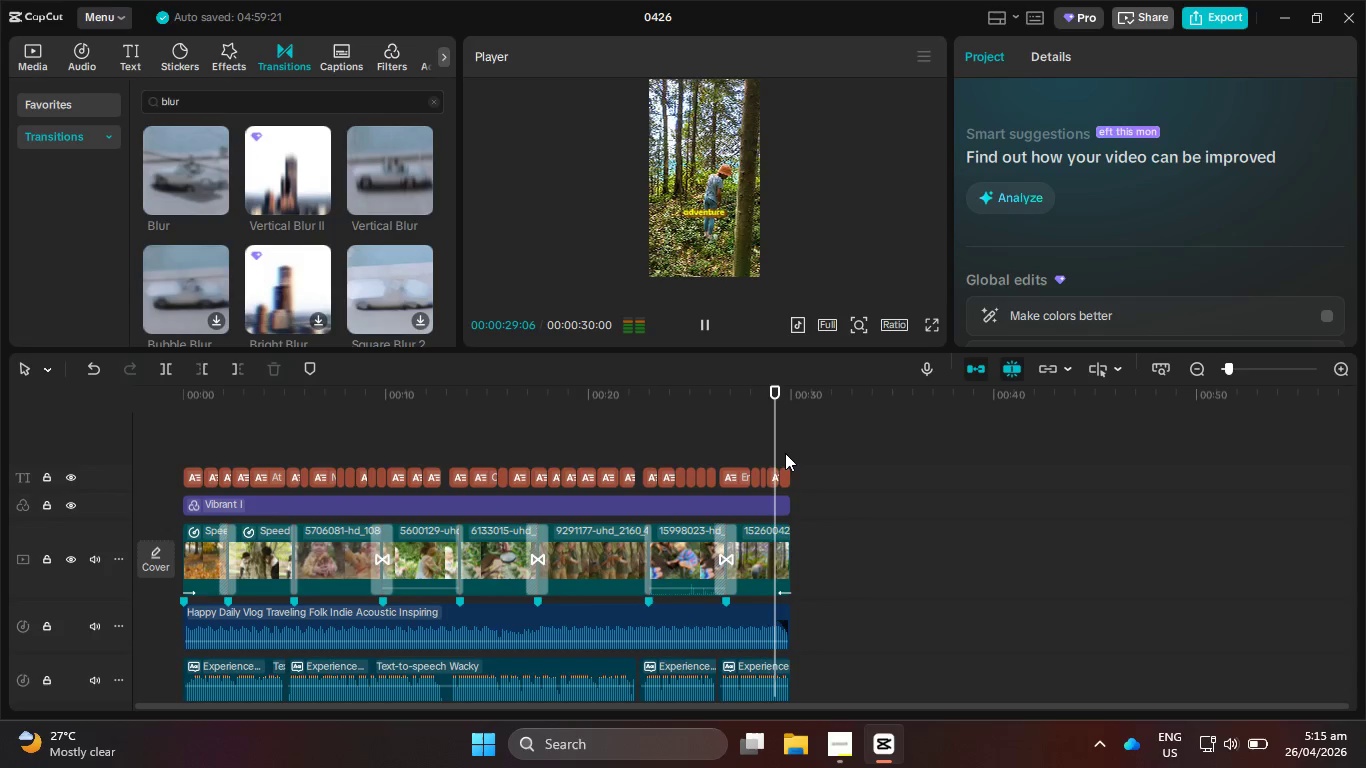 
scroll: coordinate [365, 273], scroll_direction: down, amount: 5.0
 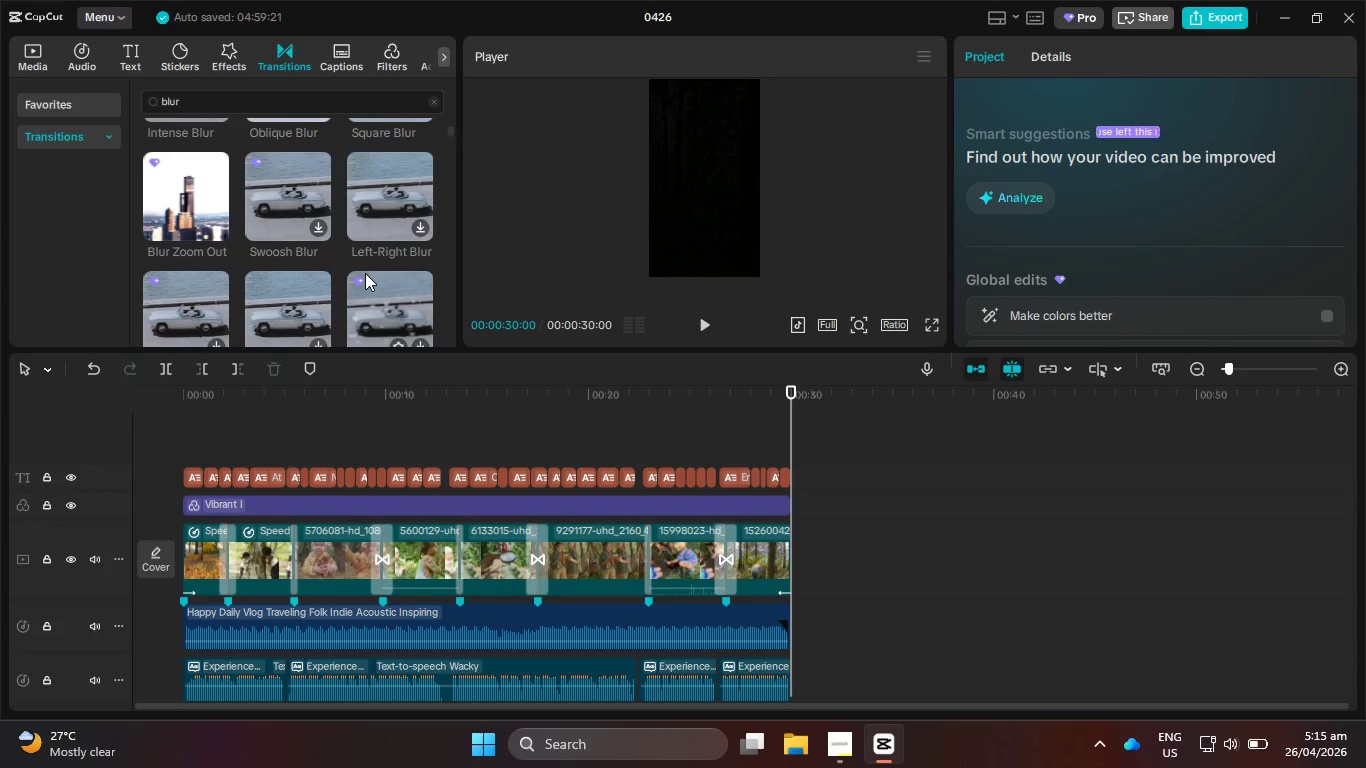 
scroll: coordinate [365, 273], scroll_direction: down, amount: 5.0
 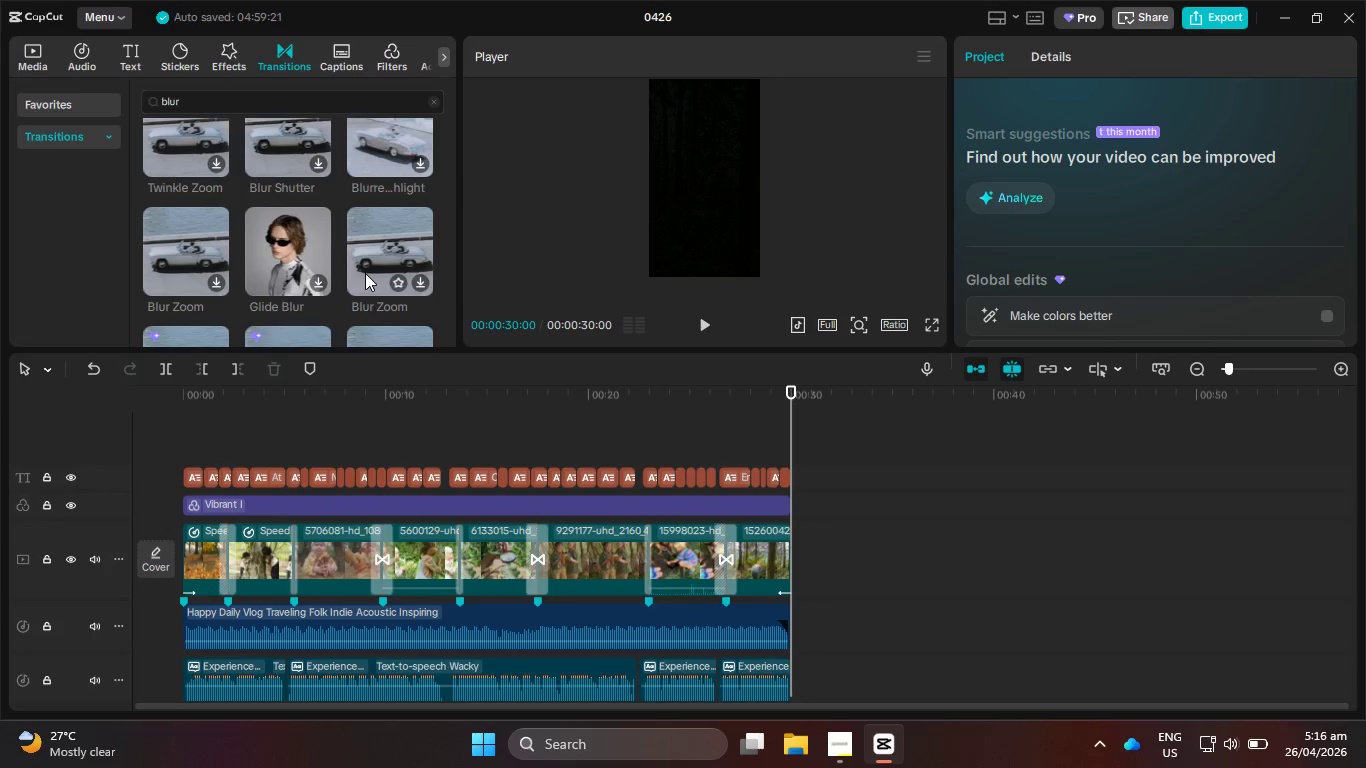 
scroll: coordinate [365, 273], scroll_direction: down, amount: 5.0
 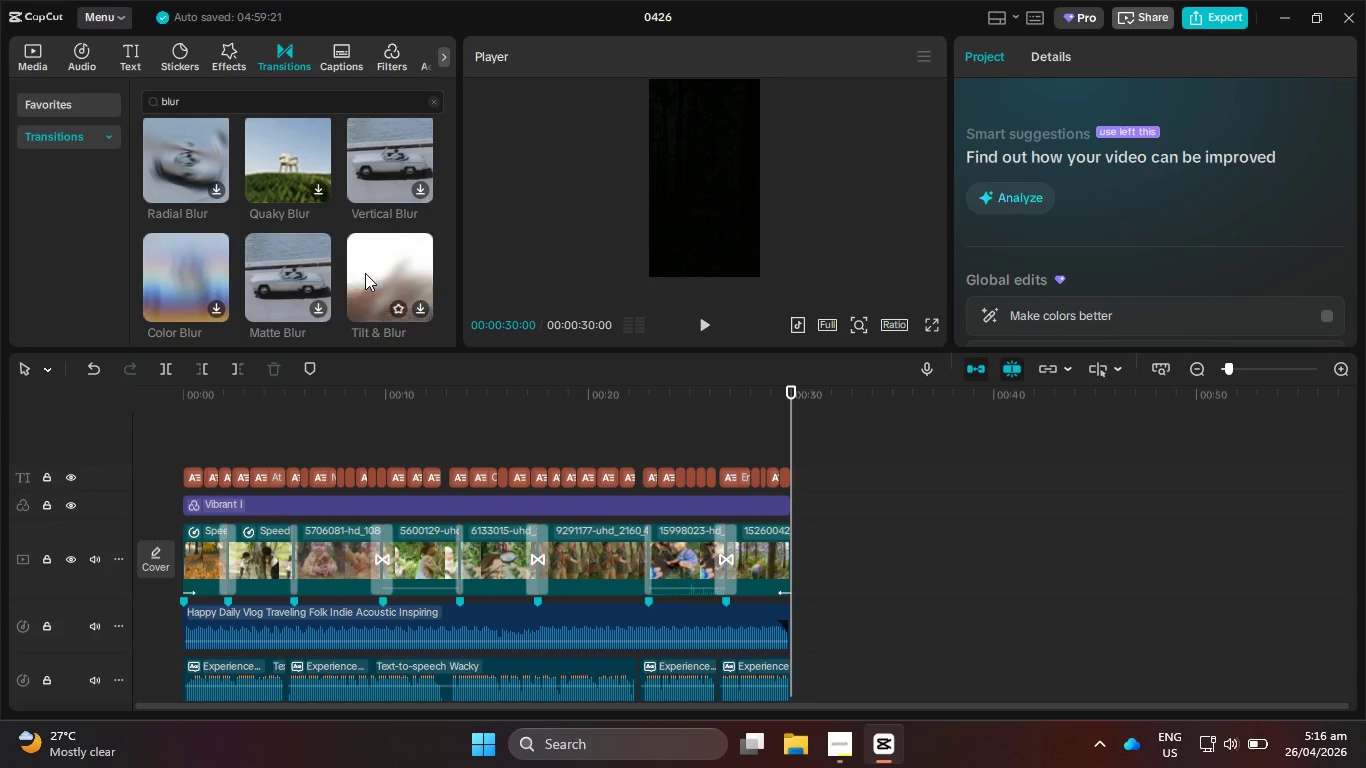 
scroll: coordinate [295, 256], scroll_direction: down, amount: 5.0
 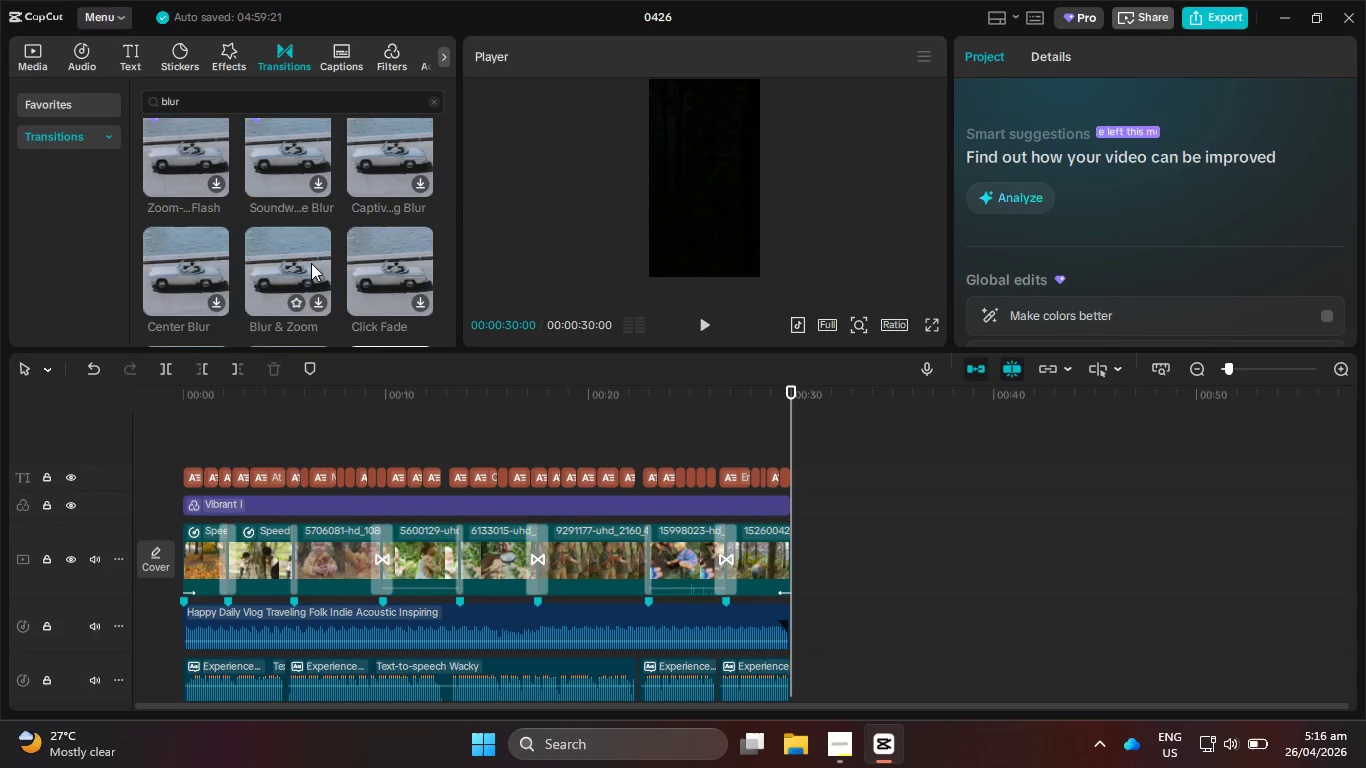 
wait(8.83)
 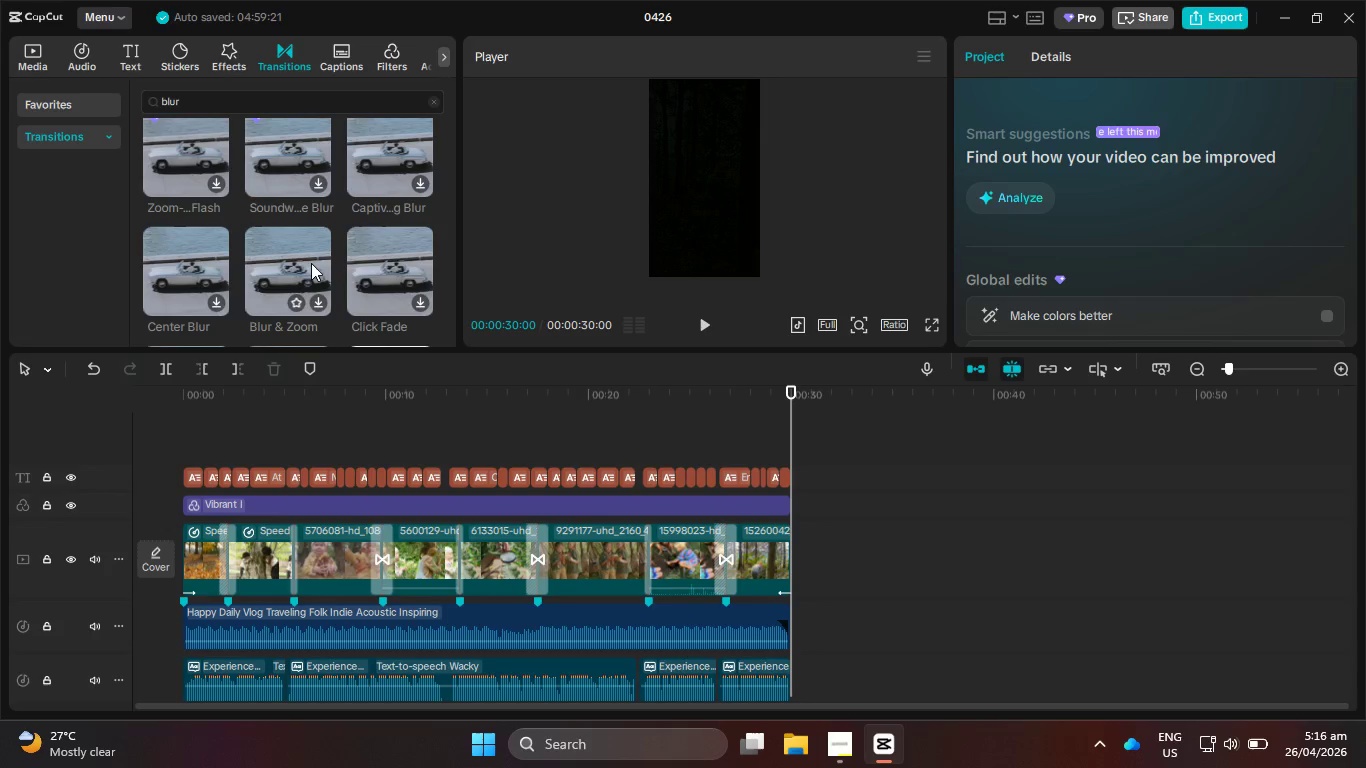 
scroll: coordinate [311, 263], scroll_direction: down, amount: 3.0
 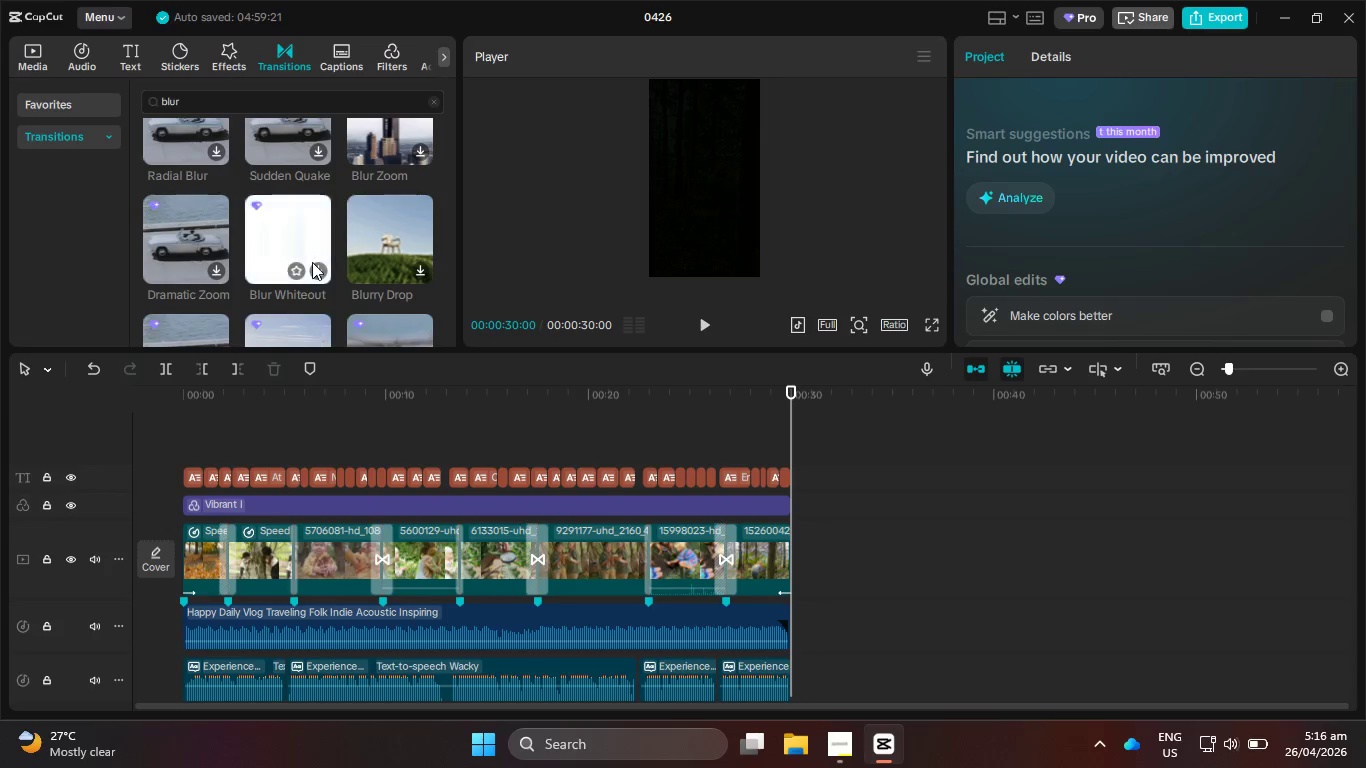 
wait(7.8)
 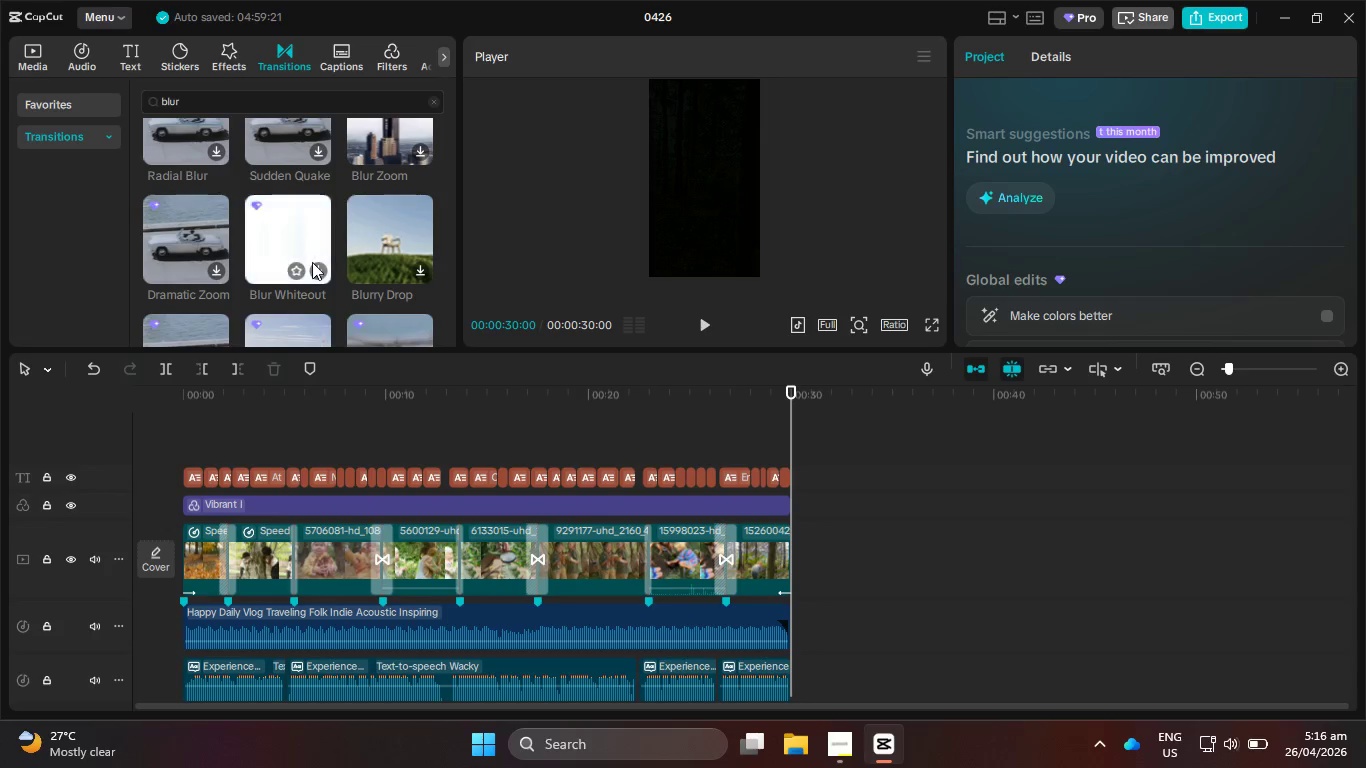 
scroll: coordinate [312, 261], scroll_direction: down, amount: 4.0
 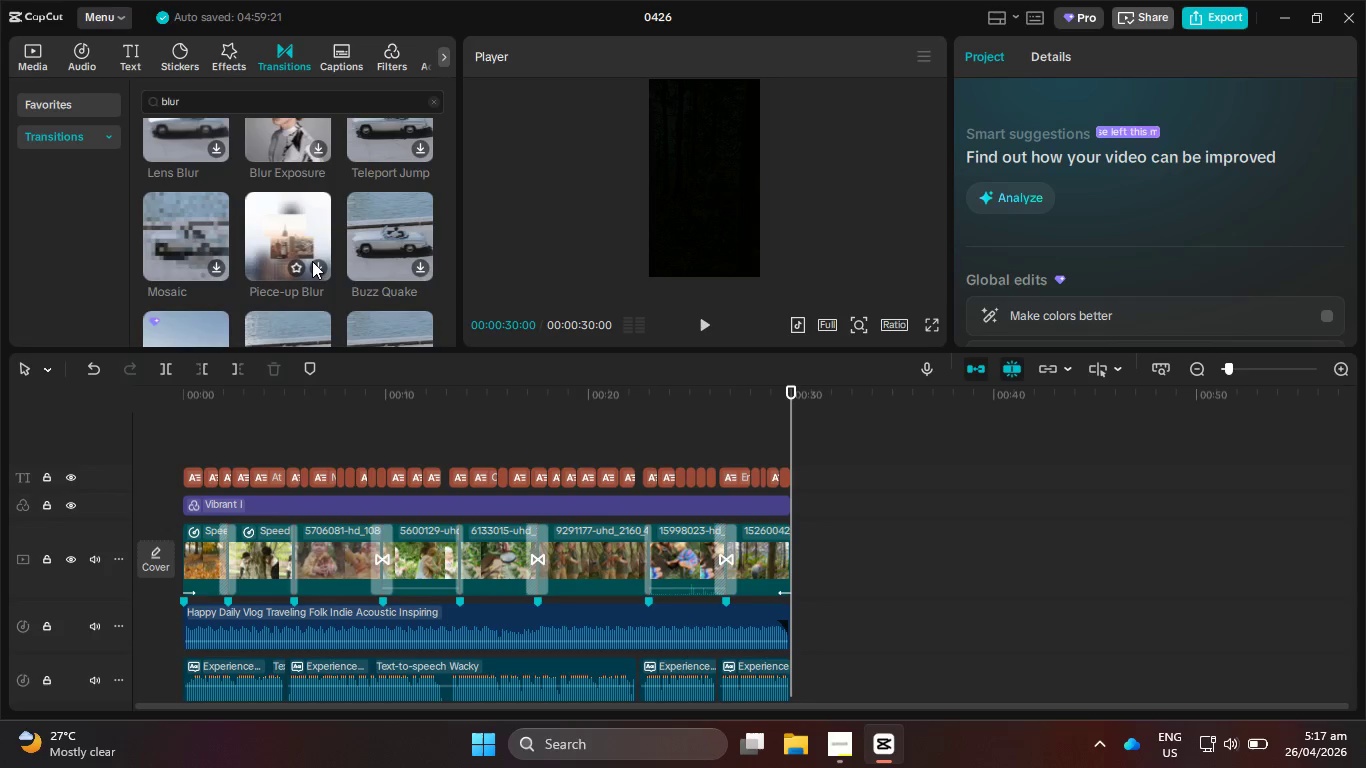 
wait(6.36)
 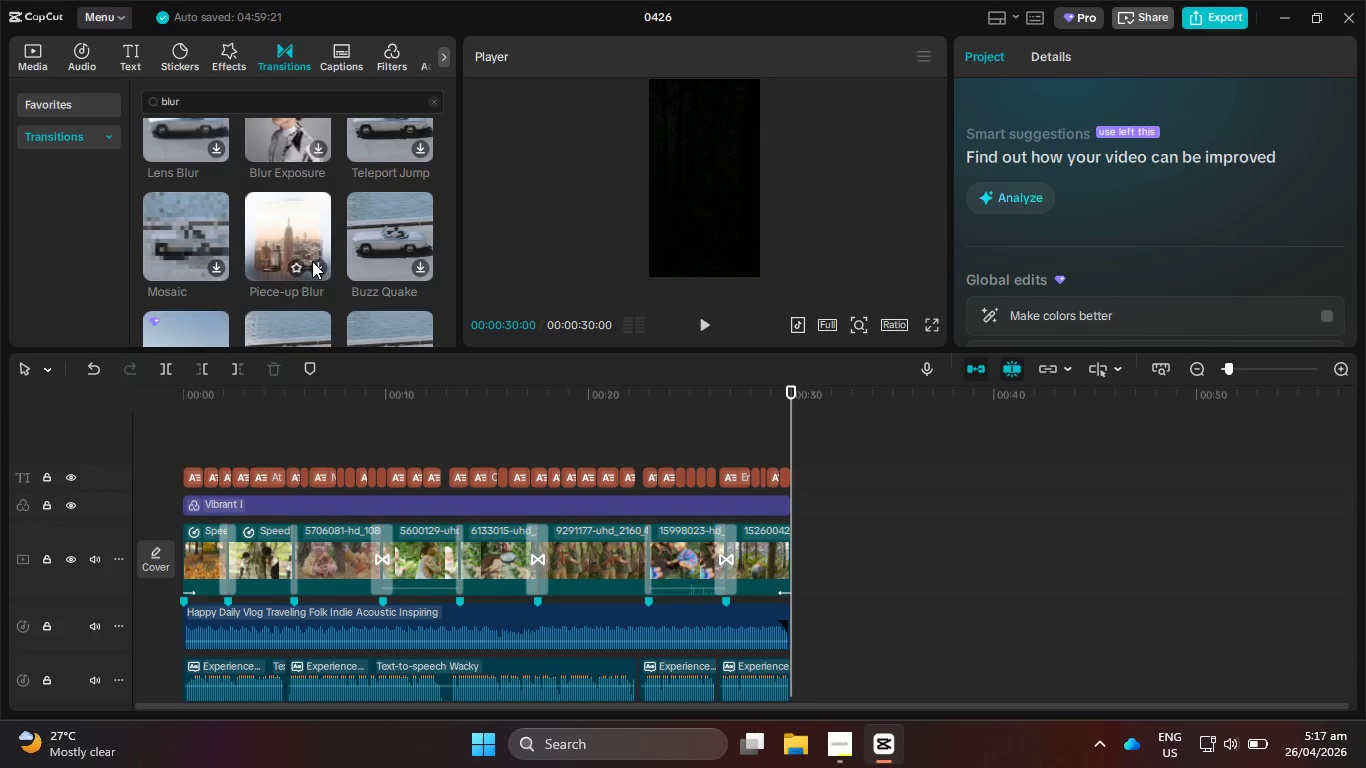 
scroll: coordinate [312, 261], scroll_direction: down, amount: 7.0
 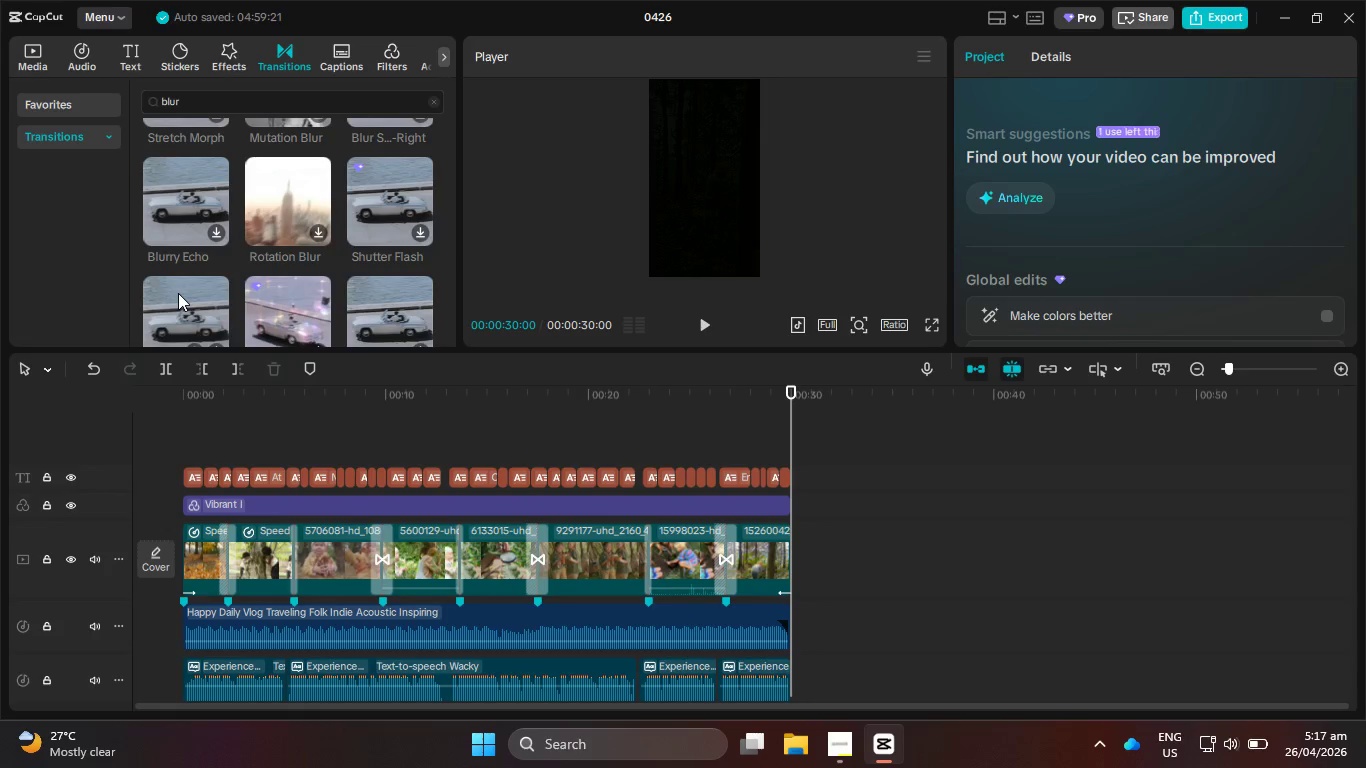 
wait(12.41)
 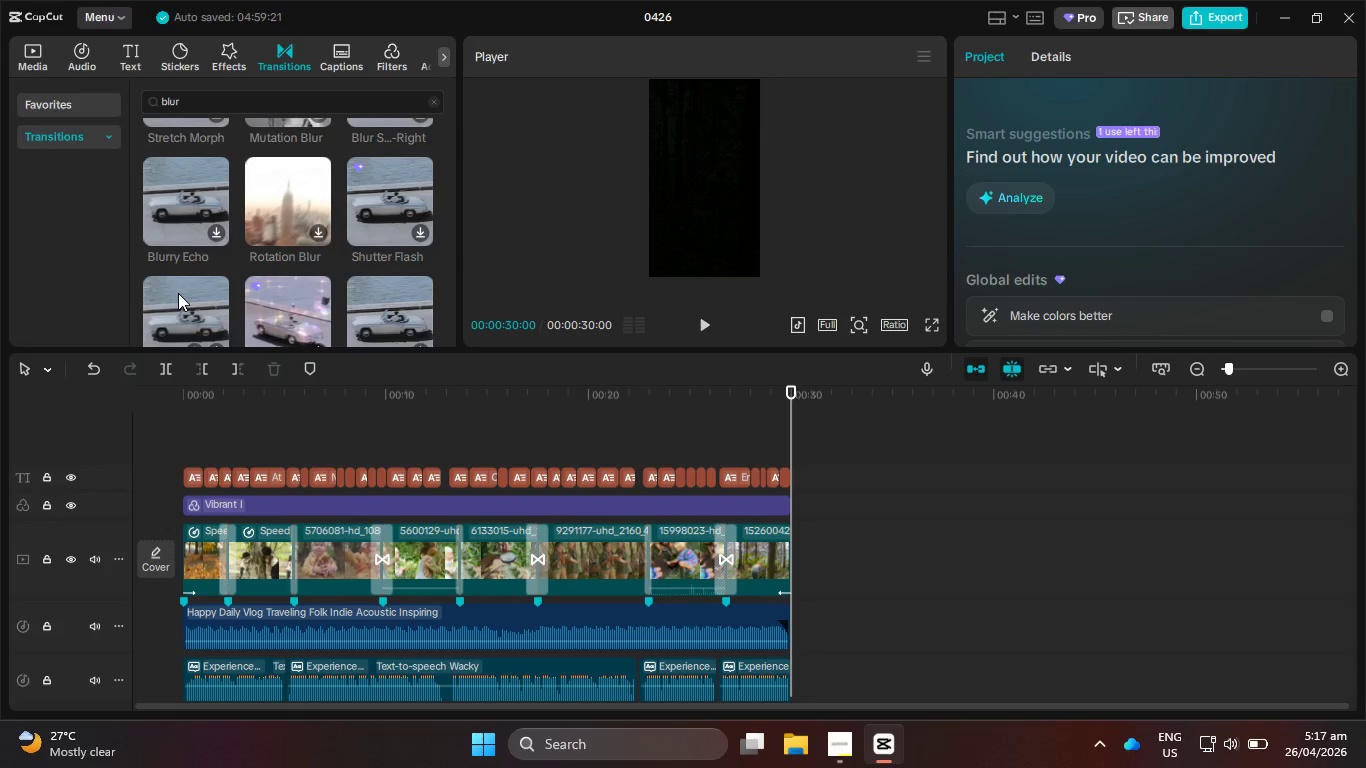 
scroll: coordinate [293, 237], scroll_direction: down, amount: 5.0
 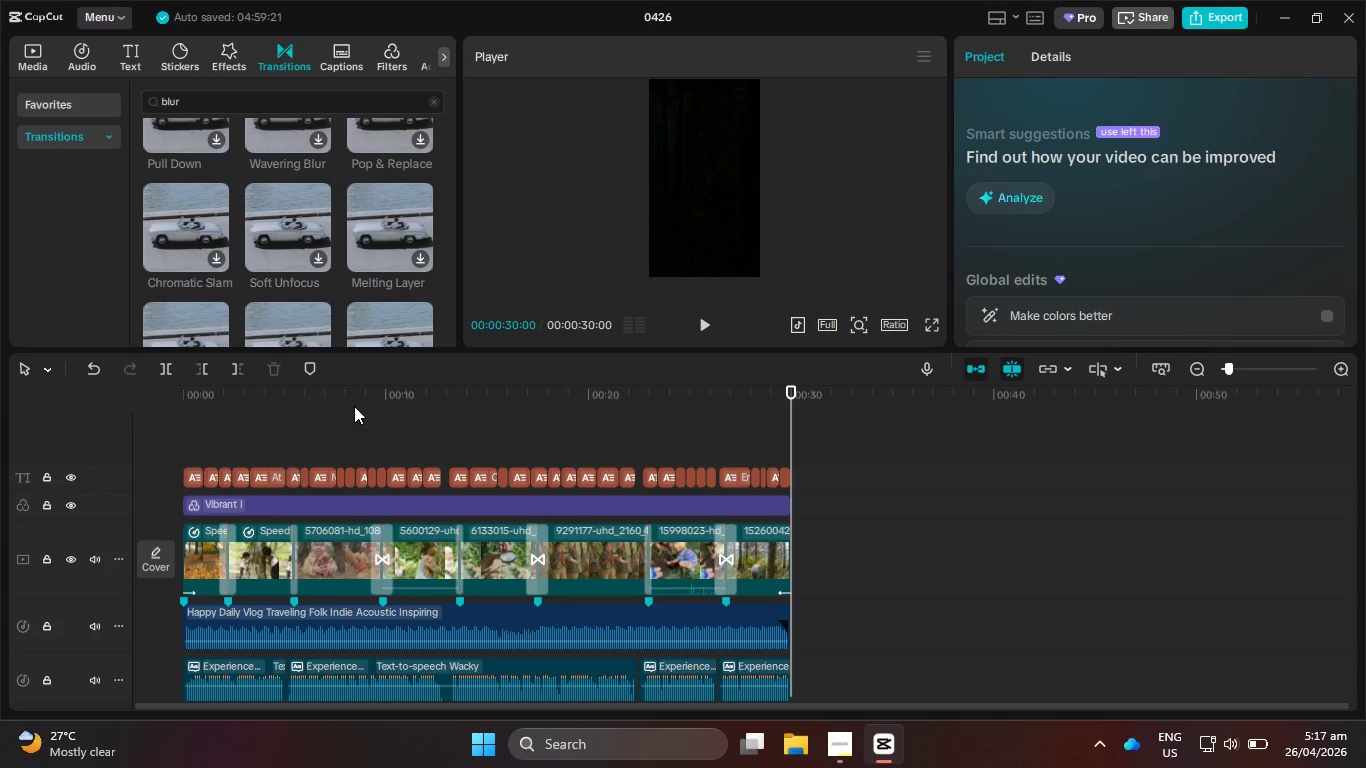 
left_click_drag(start_coordinate=[360, 398], to_coordinate=[397, 450])
 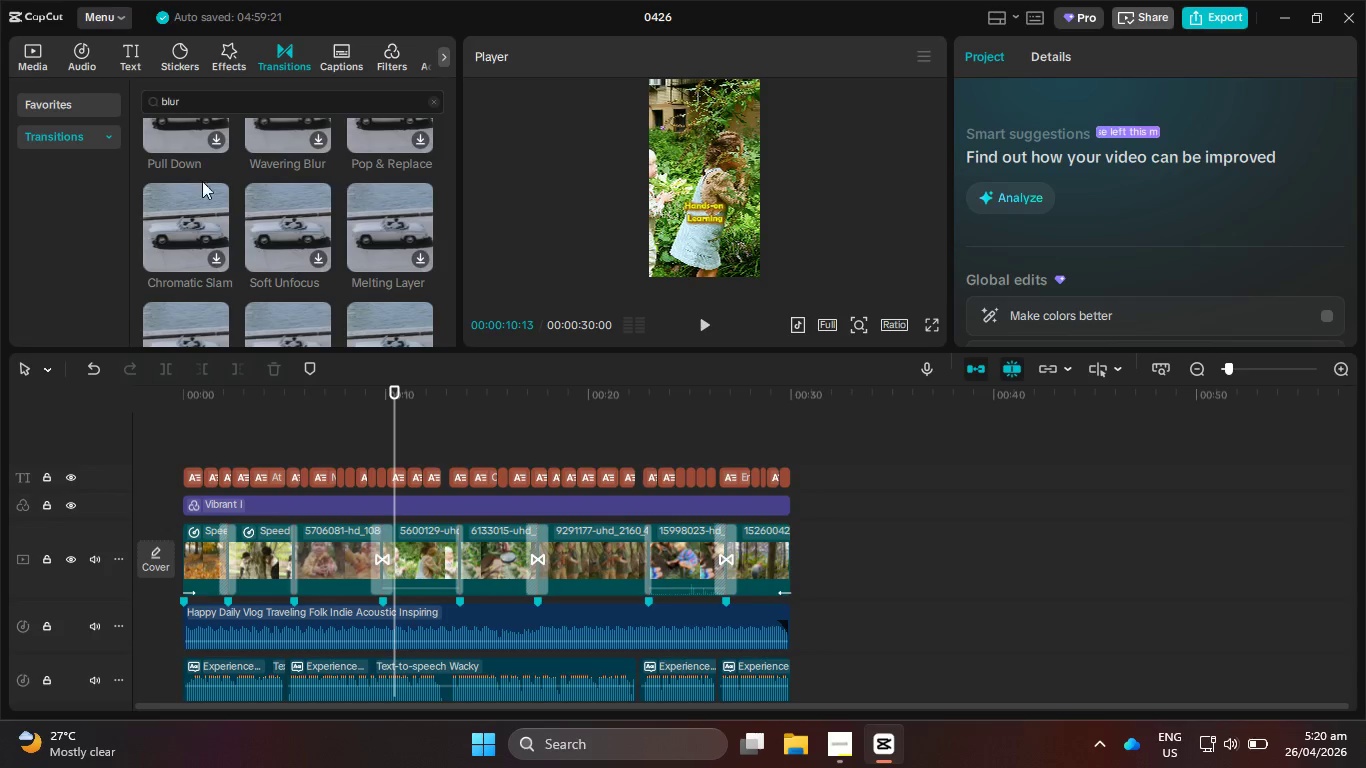 
wait(111.36)
 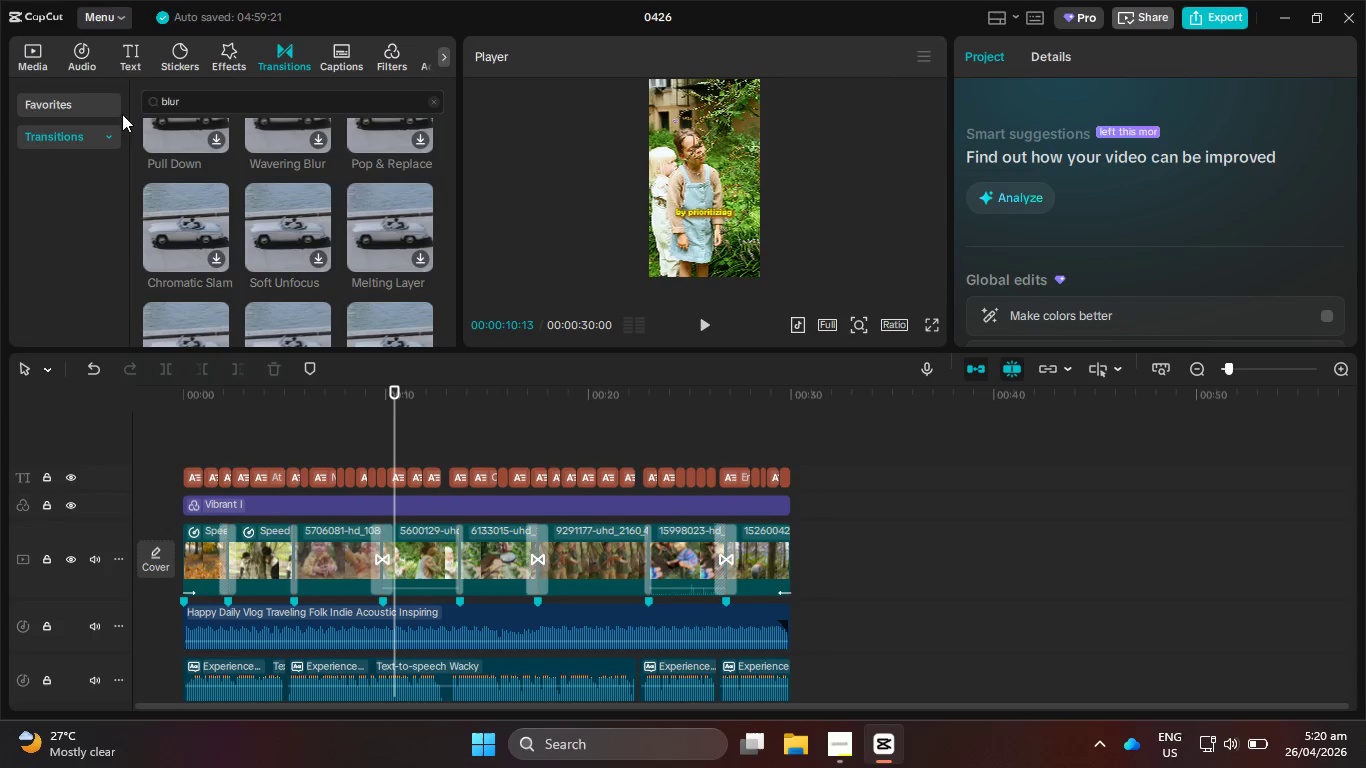 
scroll: coordinate [173, 247], scroll_direction: down, amount: 6.0
 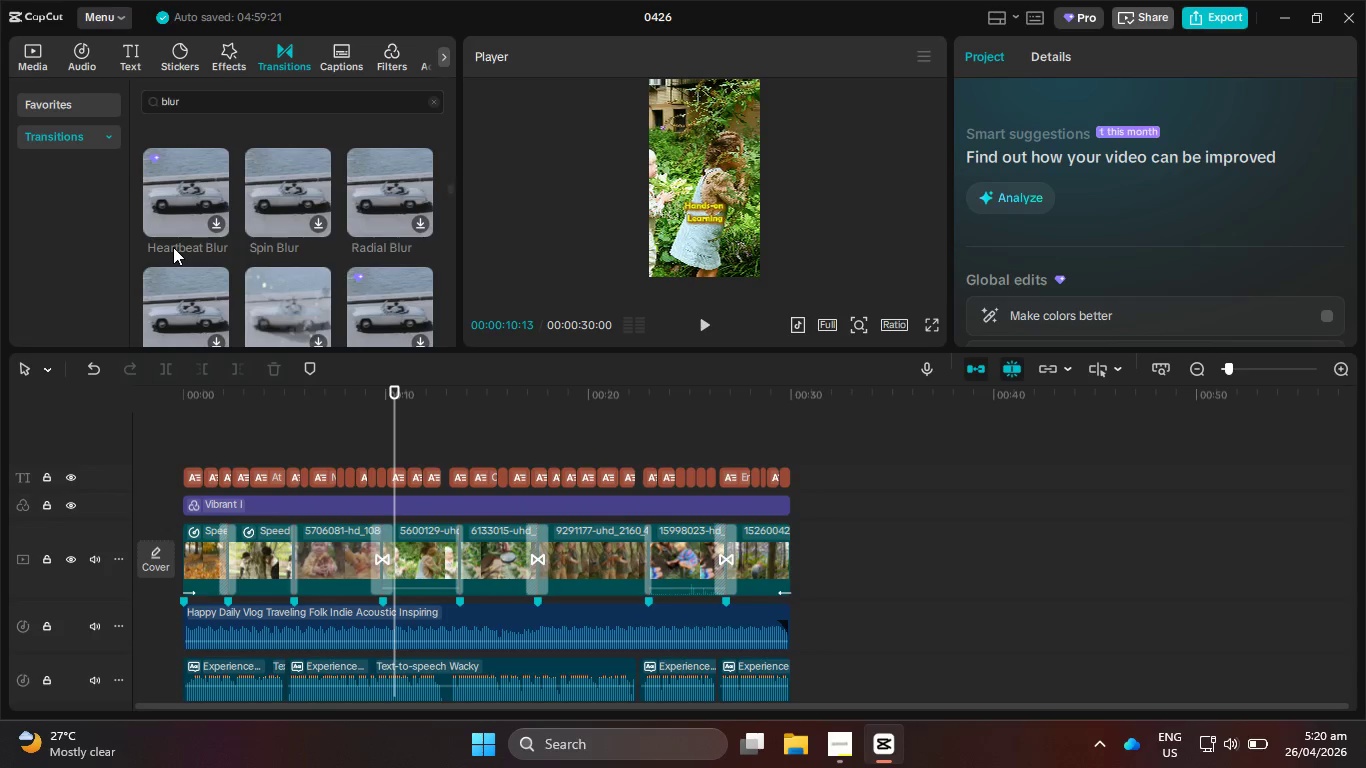 
scroll: coordinate [175, 247], scroll_direction: down, amount: 5.0
 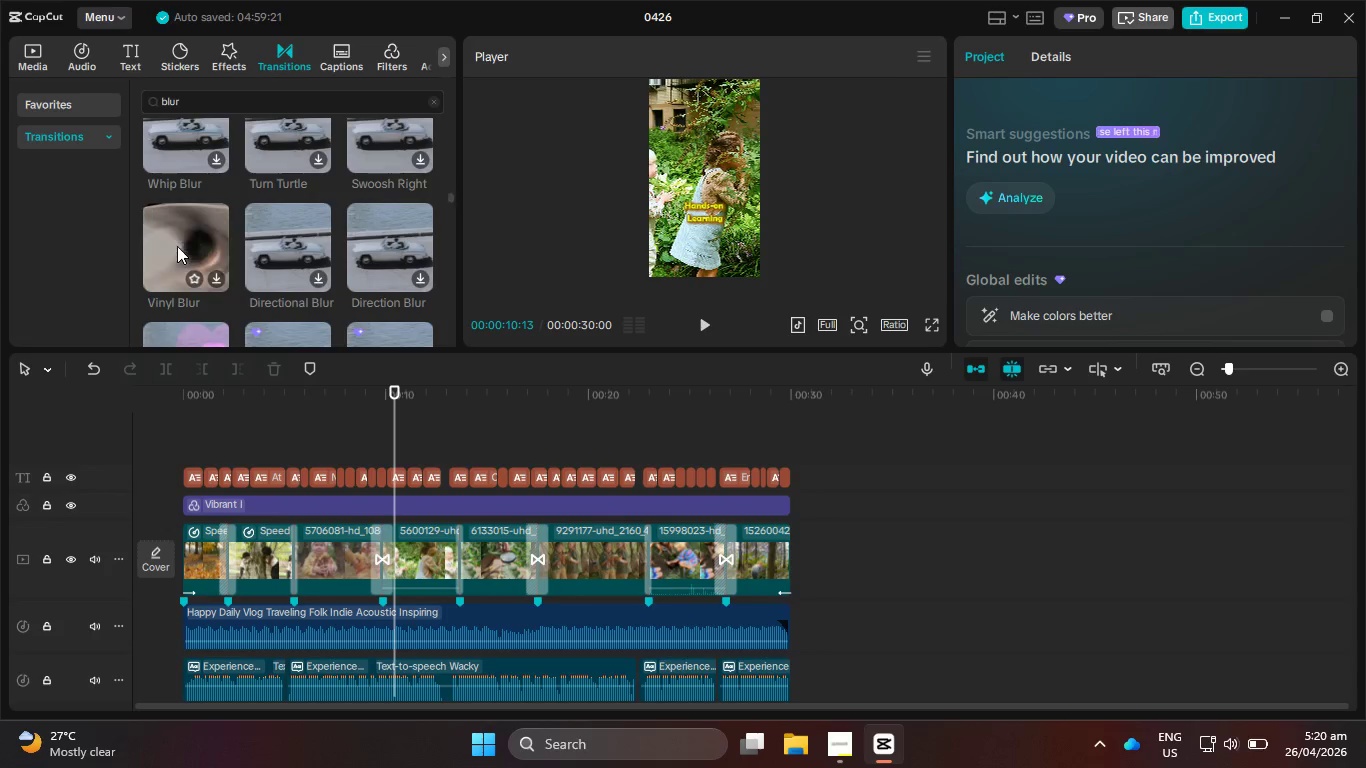 
scroll: coordinate [178, 246], scroll_direction: down, amount: 5.0
 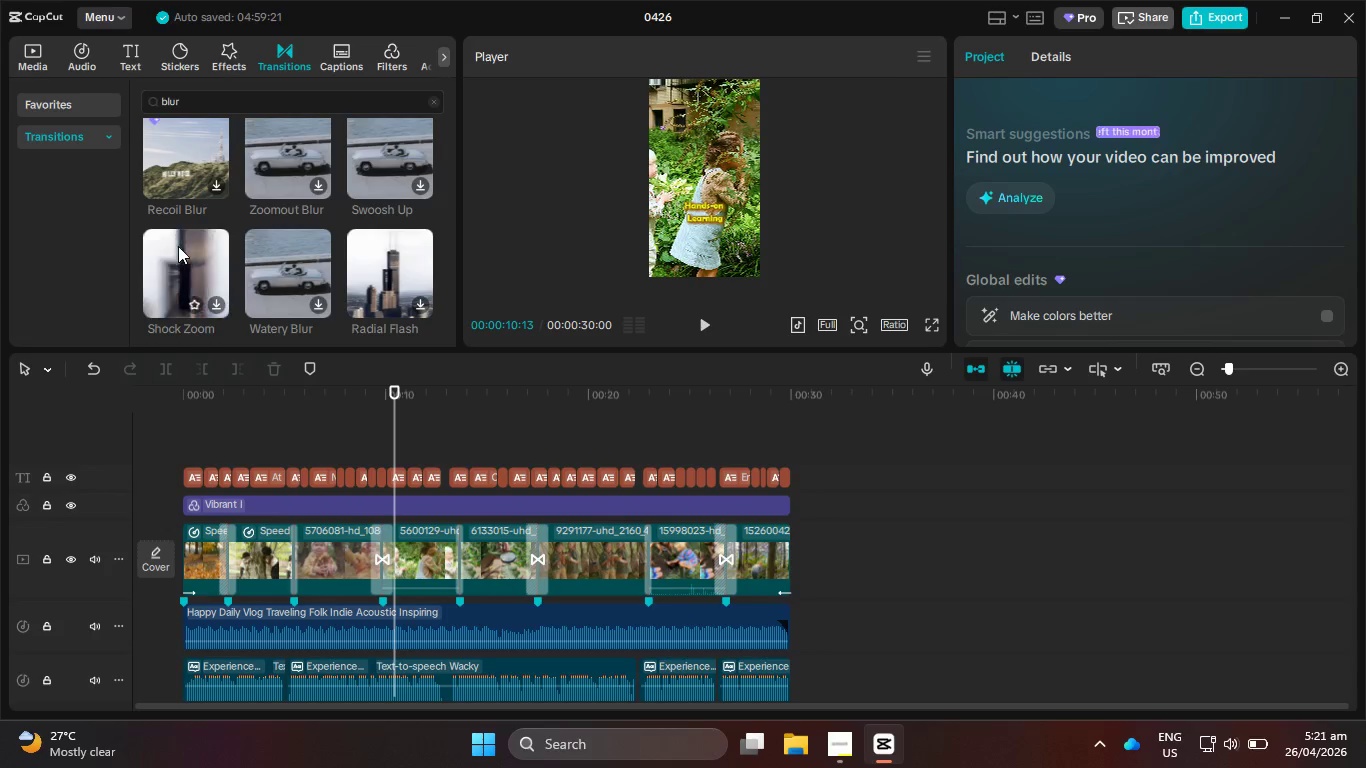 
scroll: coordinate [178, 246], scroll_direction: down, amount: 5.0
 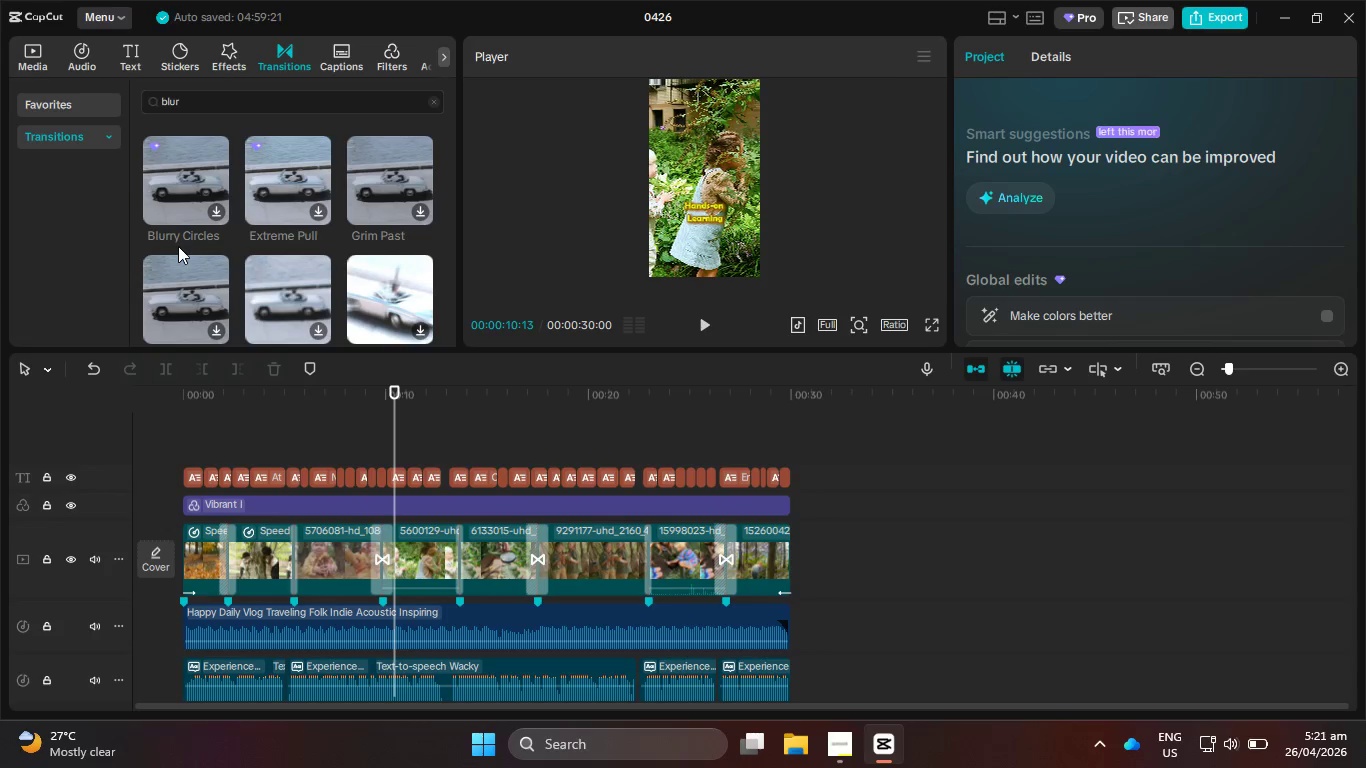 
scroll: coordinate [178, 246], scroll_direction: down, amount: 1.0
 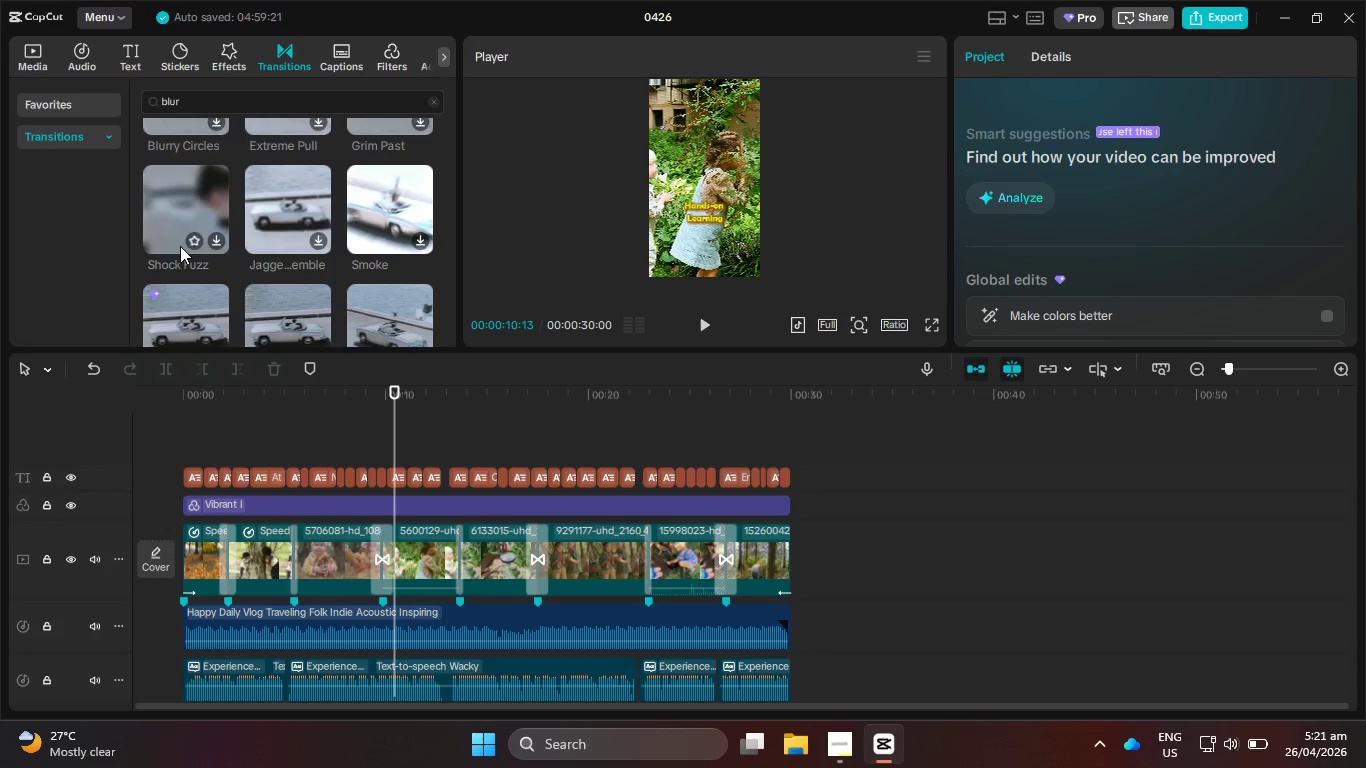 
wait(7.79)
 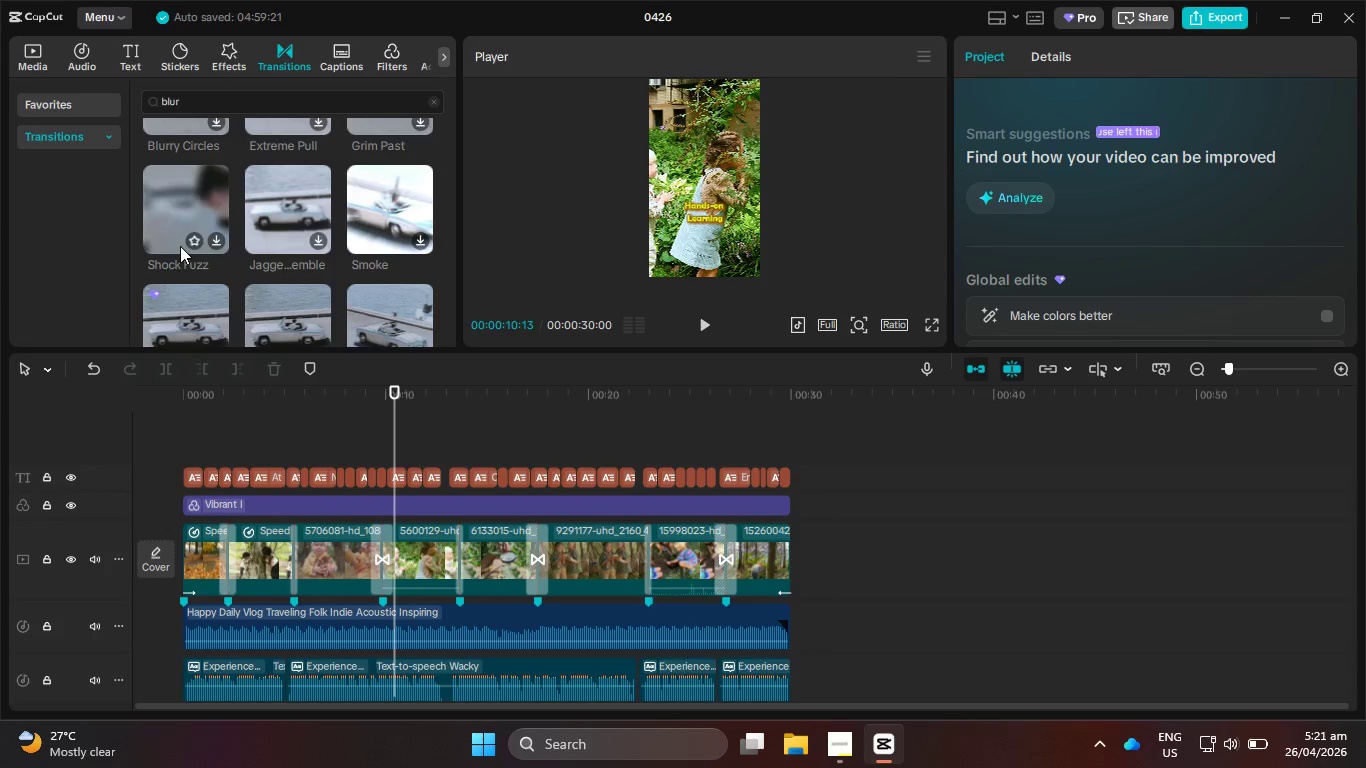 
scroll: coordinate [162, 265], scroll_direction: down, amount: 5.0
 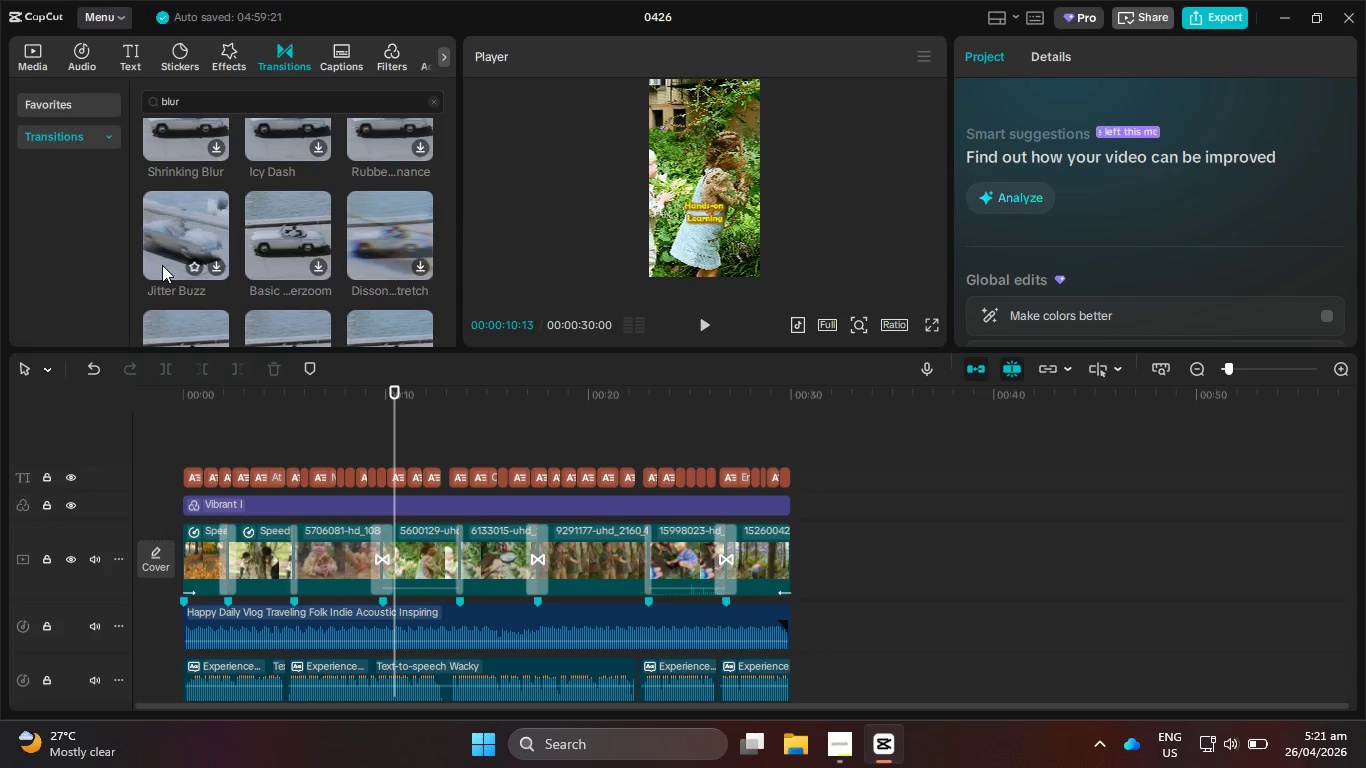 
scroll: coordinate [162, 264], scroll_direction: down, amount: 5.0
 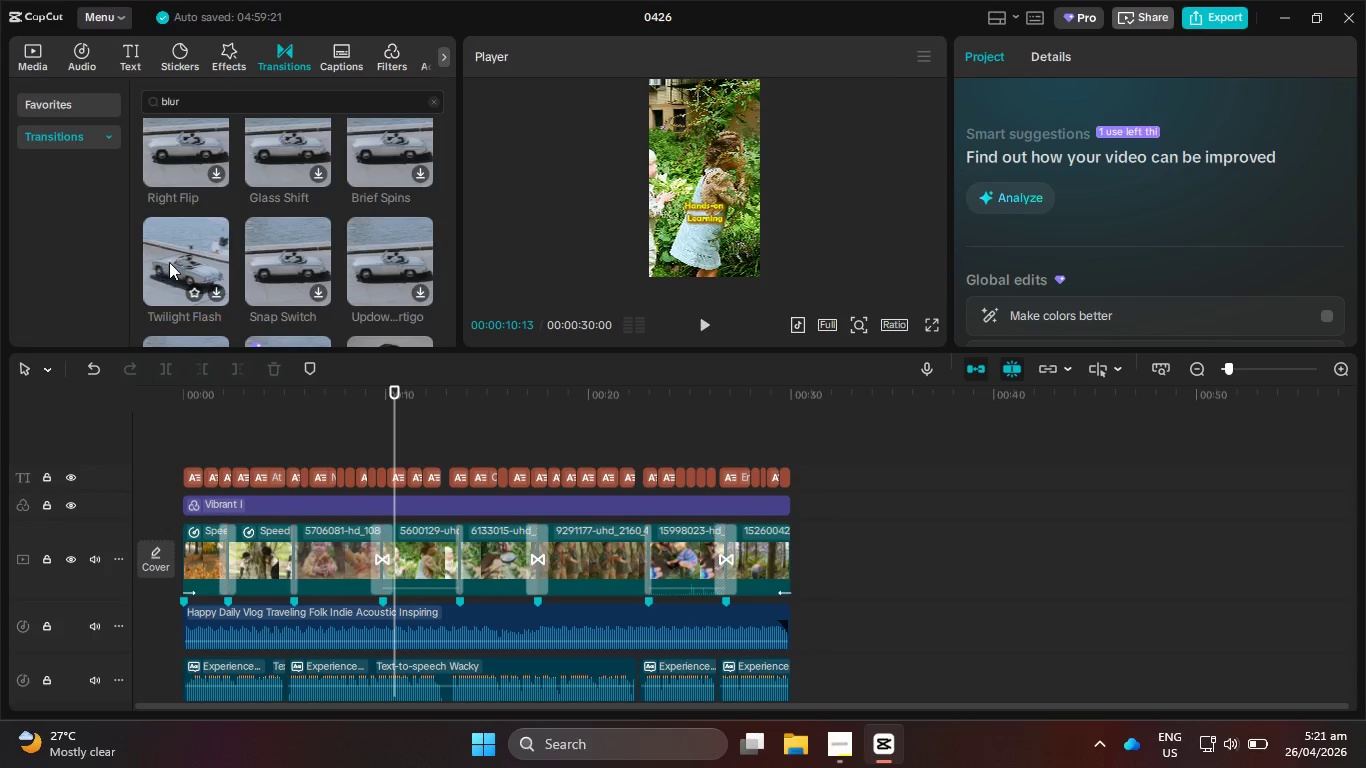 
mouse_move([225, 254])
 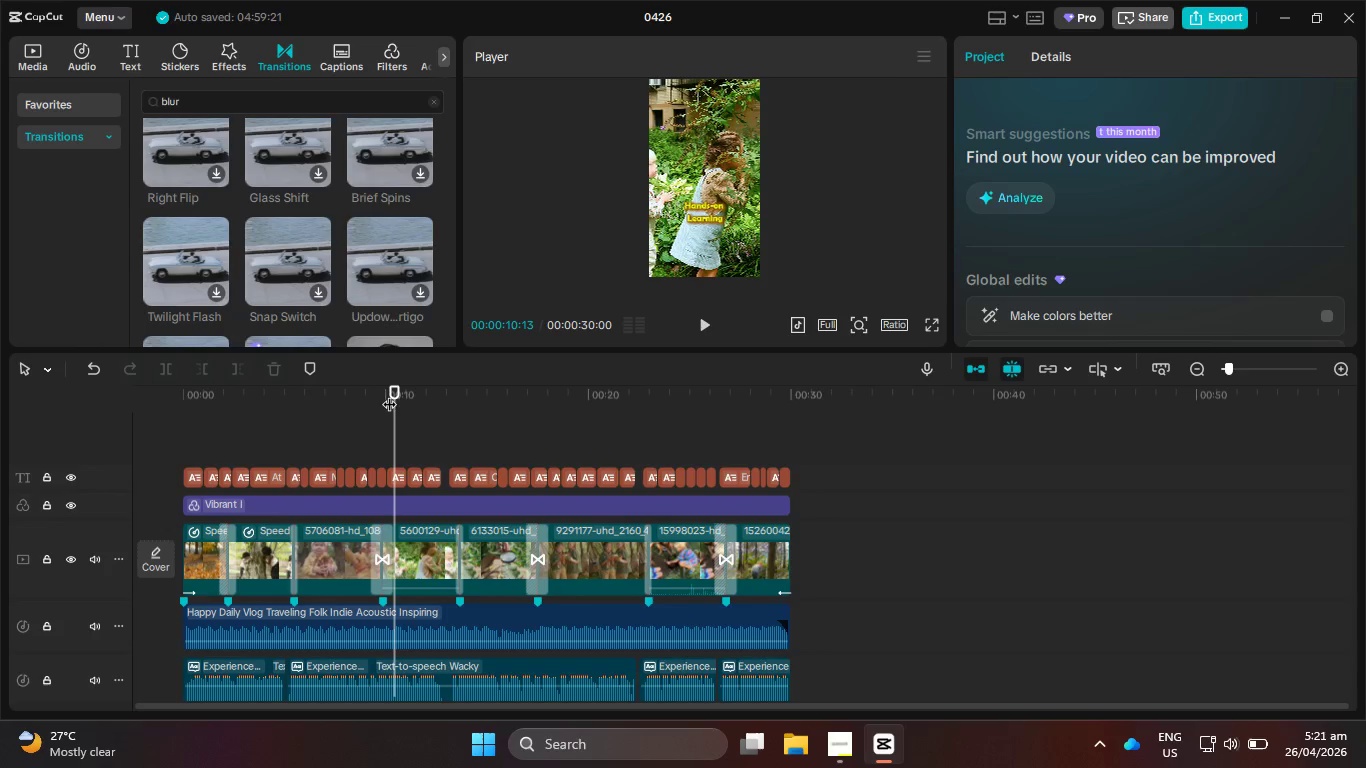 
left_click_drag(start_coordinate=[393, 399], to_coordinate=[380, 580])
 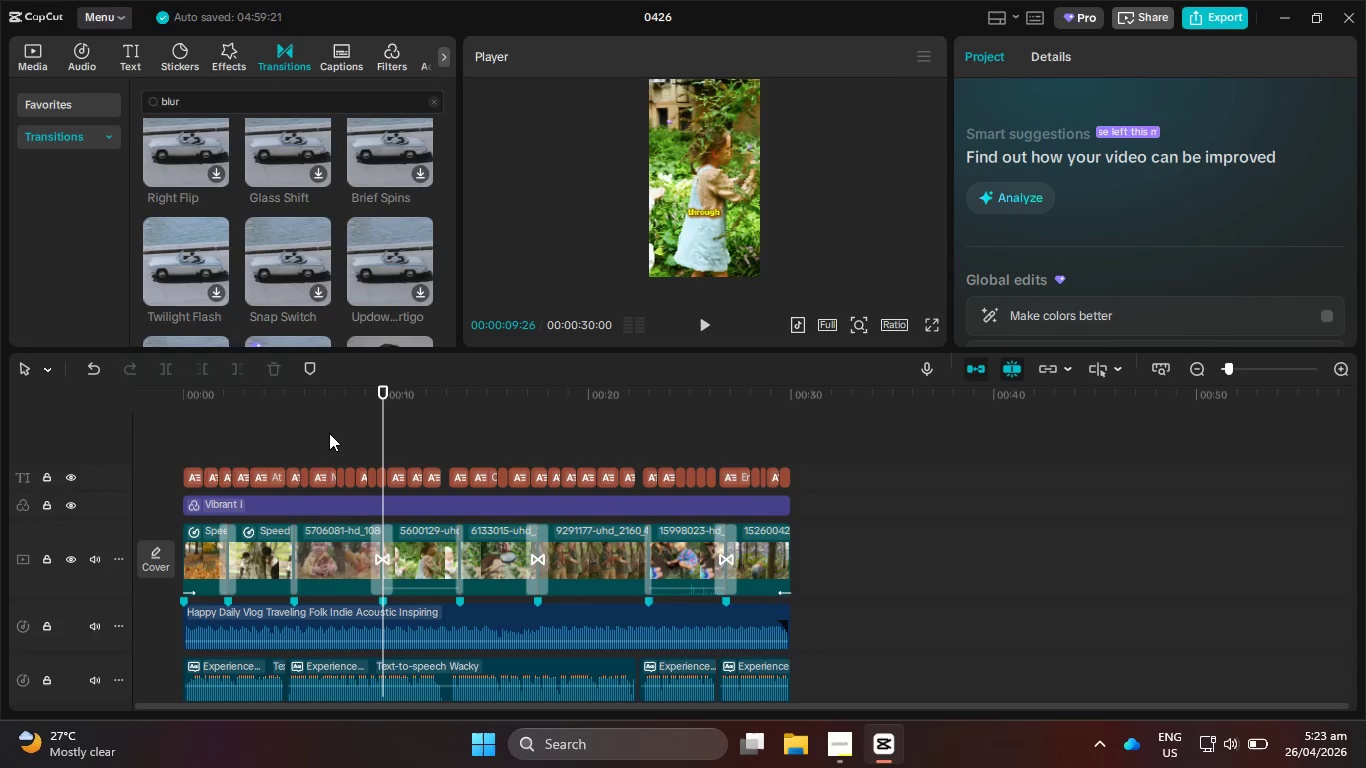 
wait(51.08)
 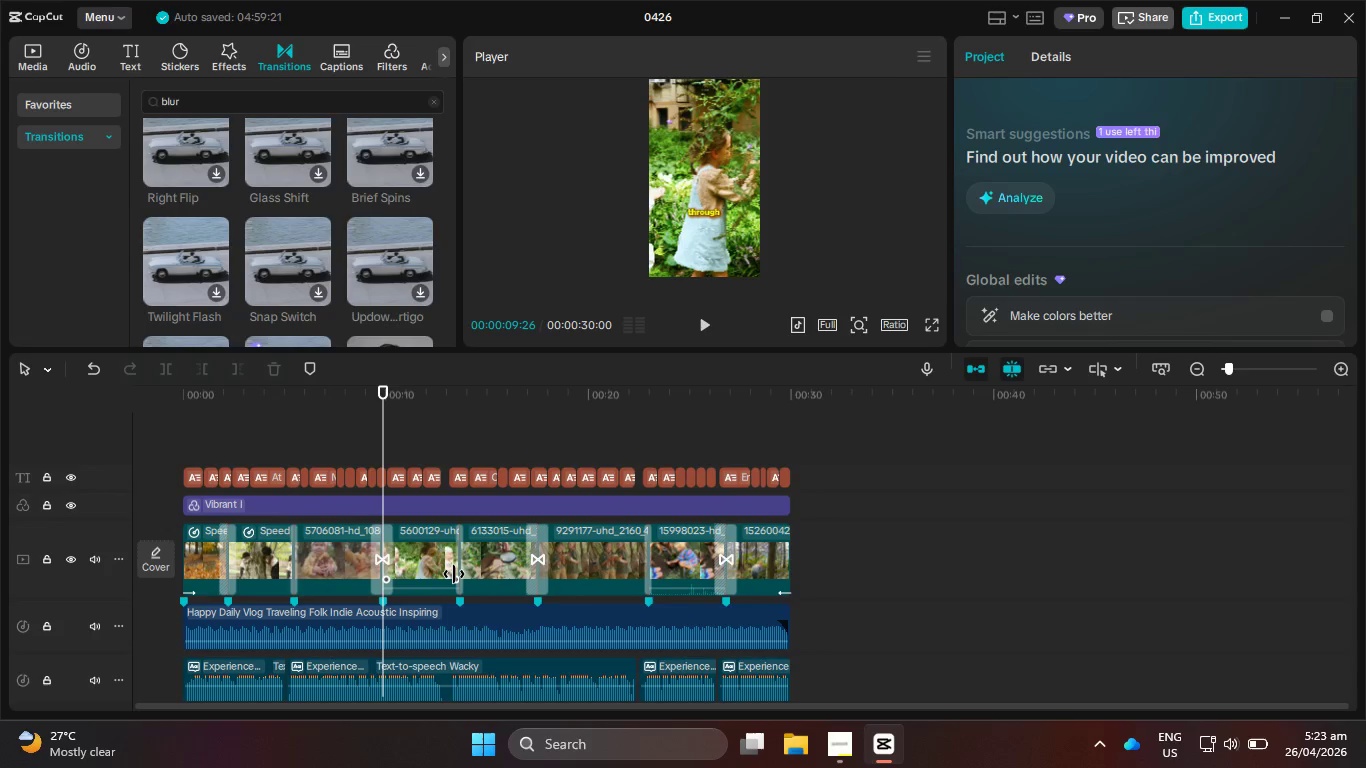 
scroll: coordinate [413, 335], scroll_direction: down, amount: 5.0
 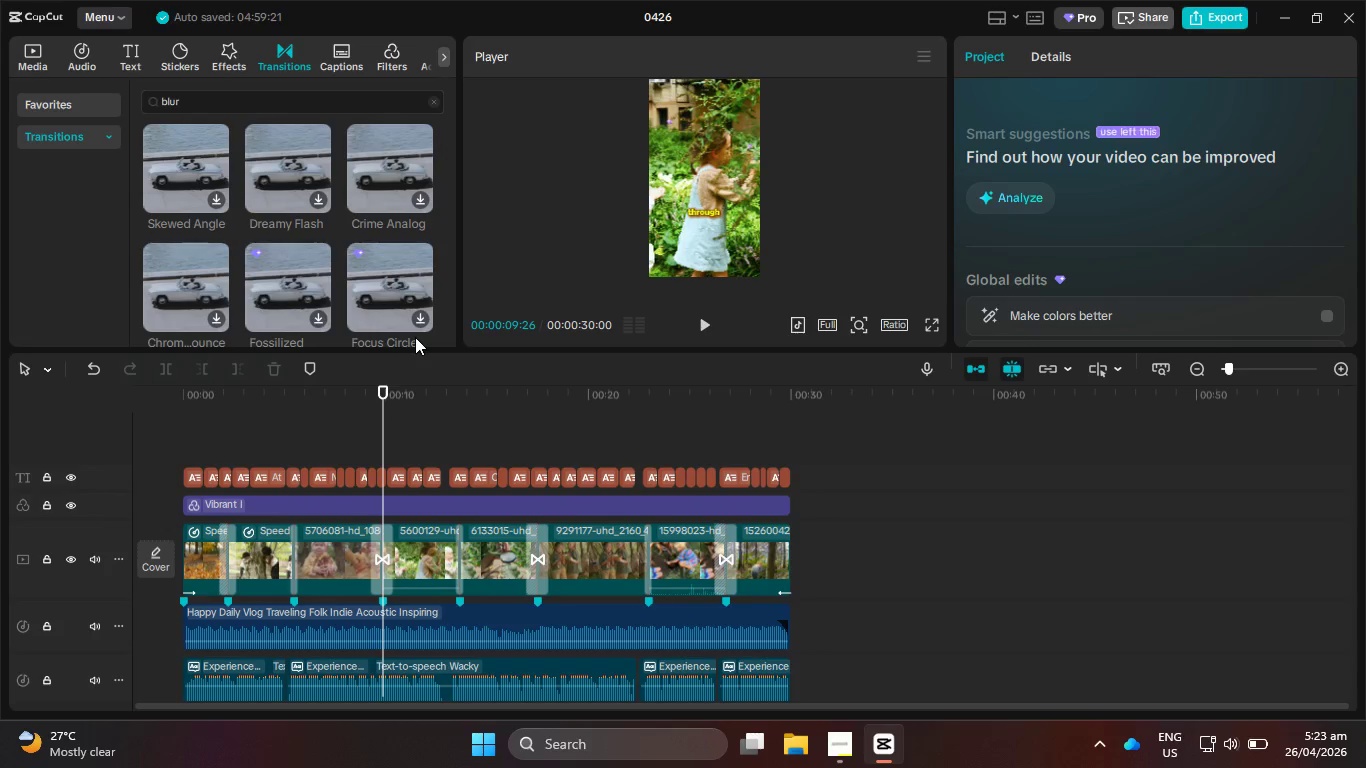 
scroll: coordinate [415, 338], scroll_direction: down, amount: 5.0
 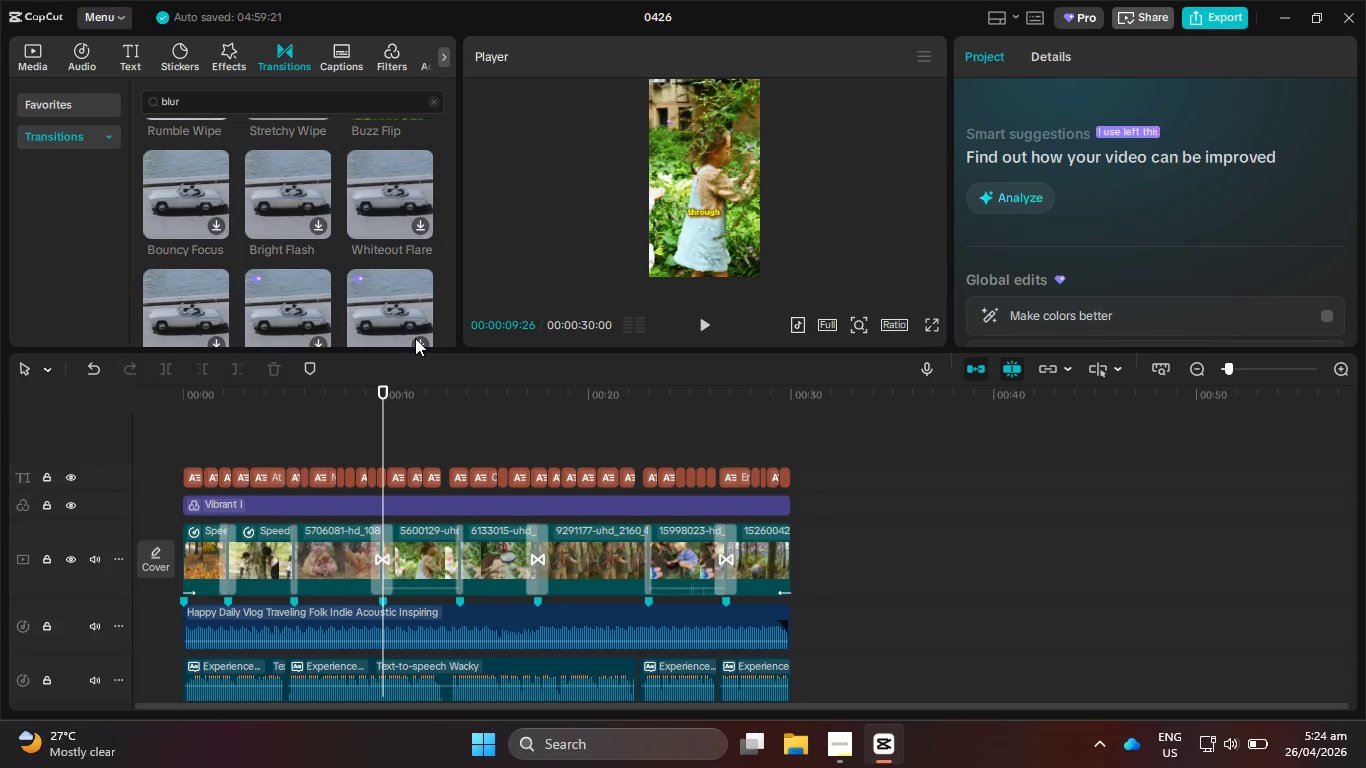 
scroll: coordinate [424, 350], scroll_direction: down, amount: 5.0
 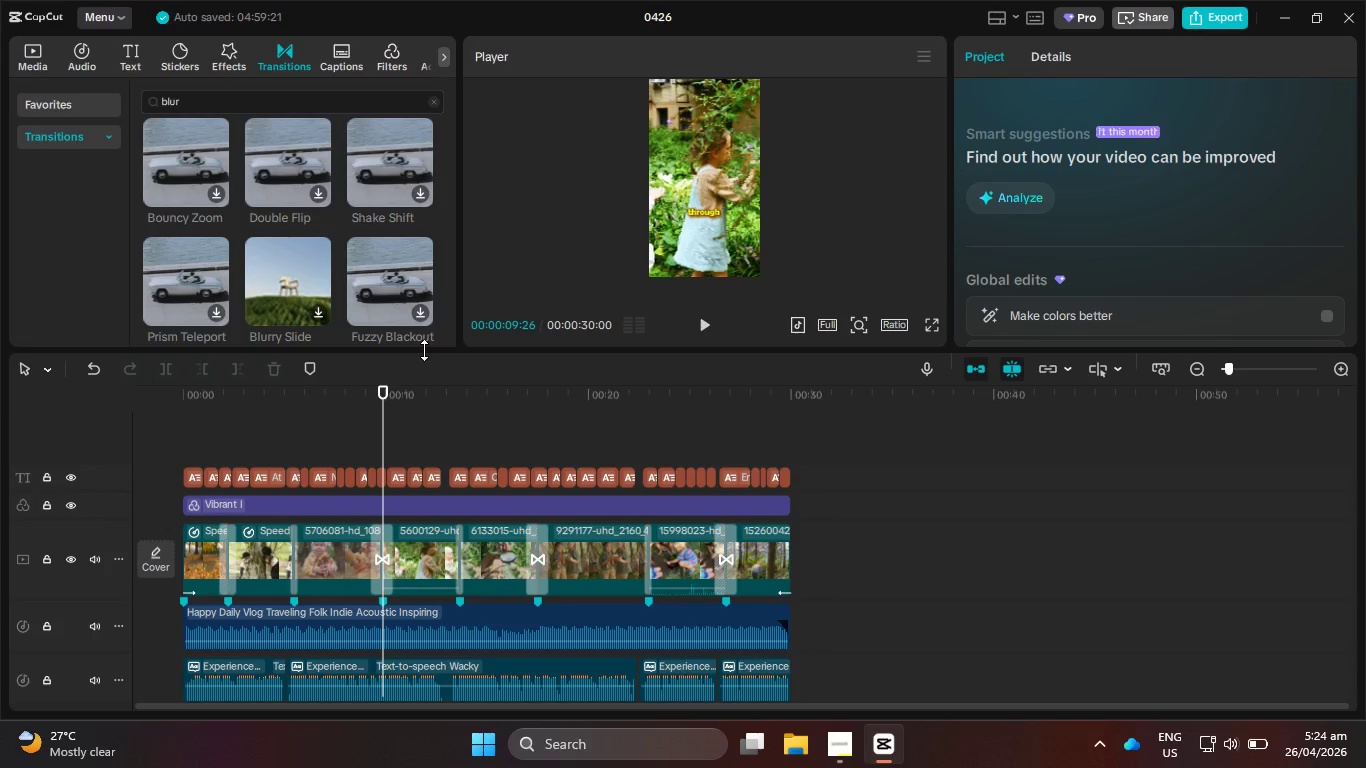 
scroll: coordinate [395, 299], scroll_direction: down, amount: 5.0
 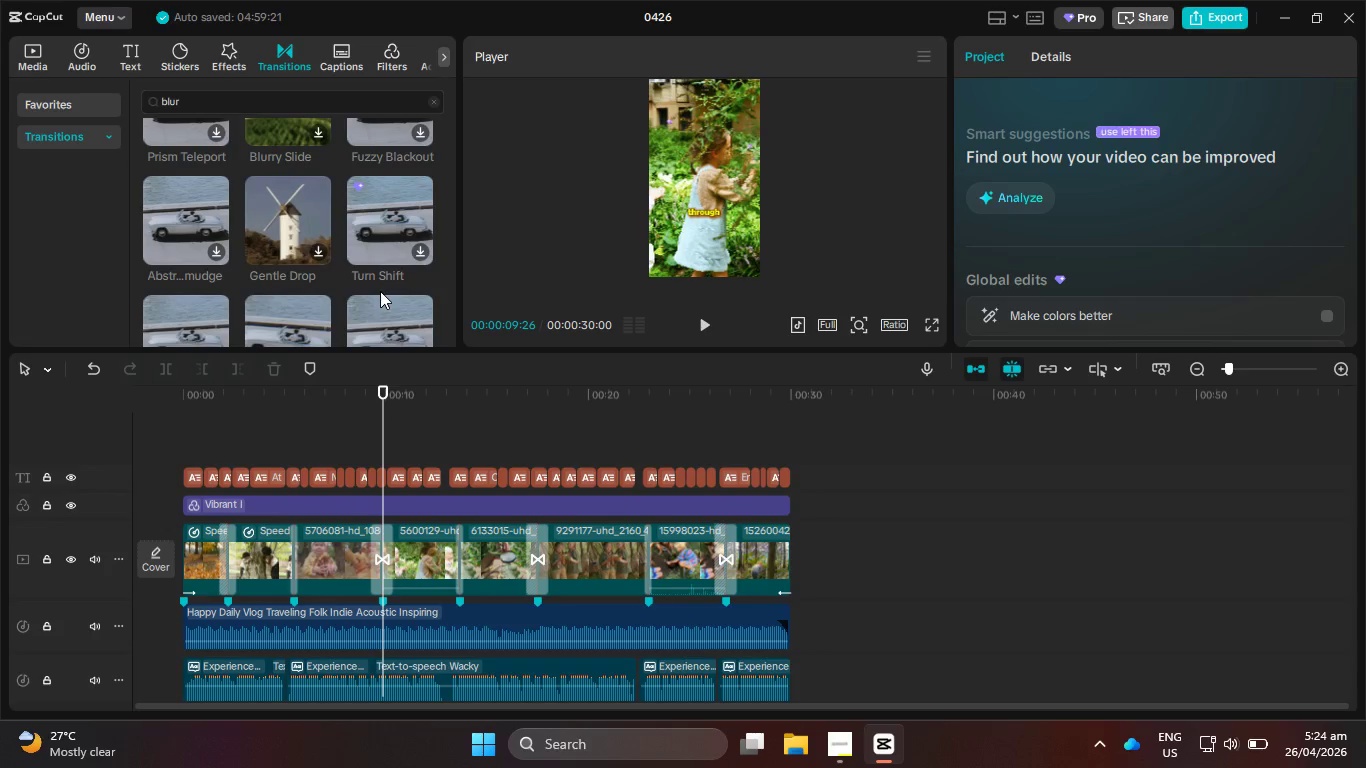 
scroll: coordinate [380, 291], scroll_direction: down, amount: 4.0
 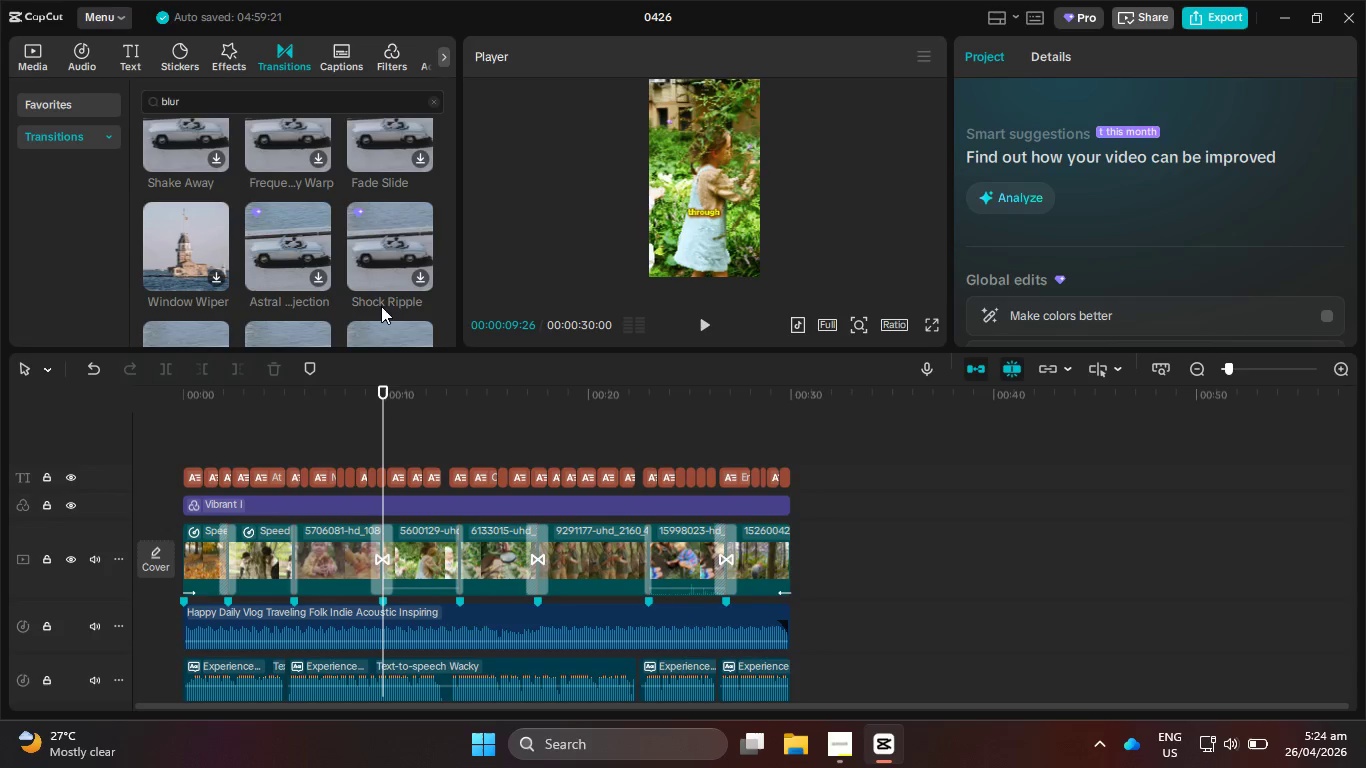 
wait(6.1)
 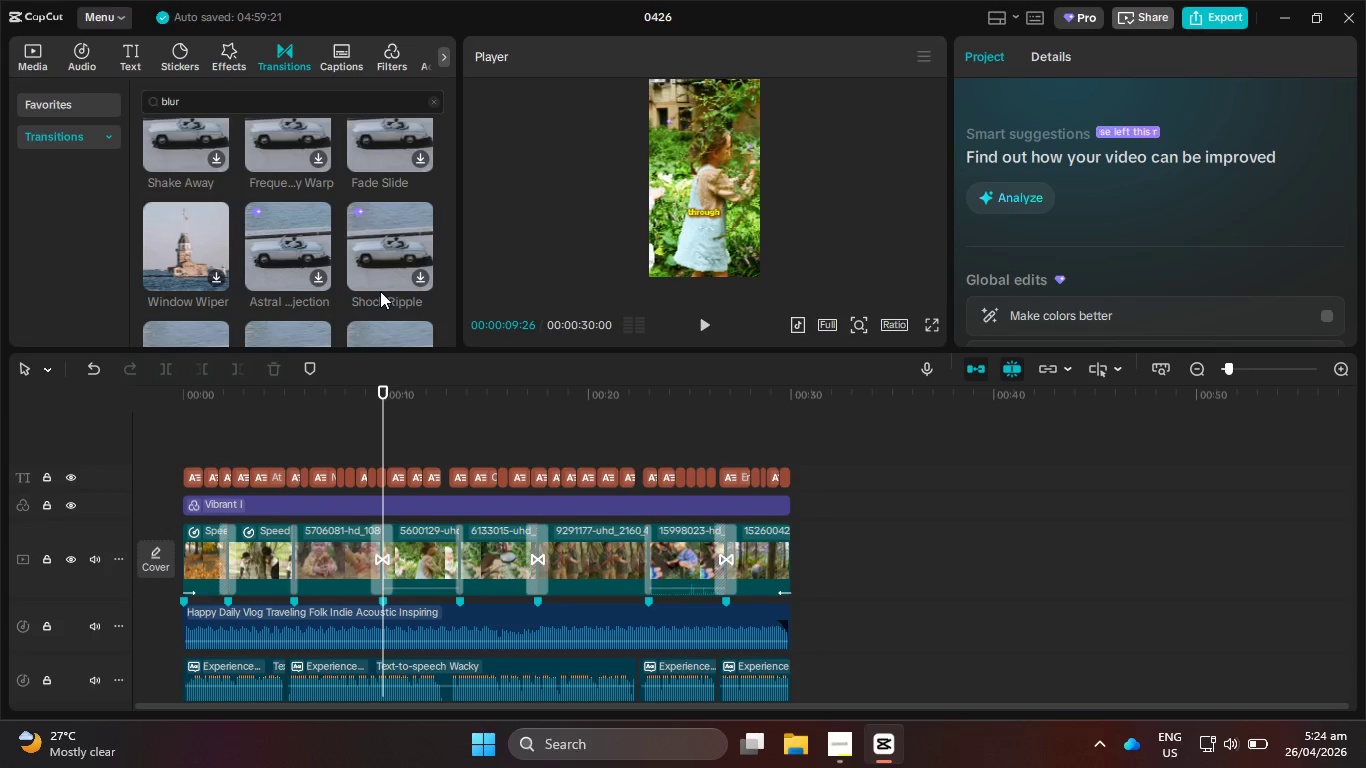 
scroll: coordinate [387, 303], scroll_direction: down, amount: 1.0
 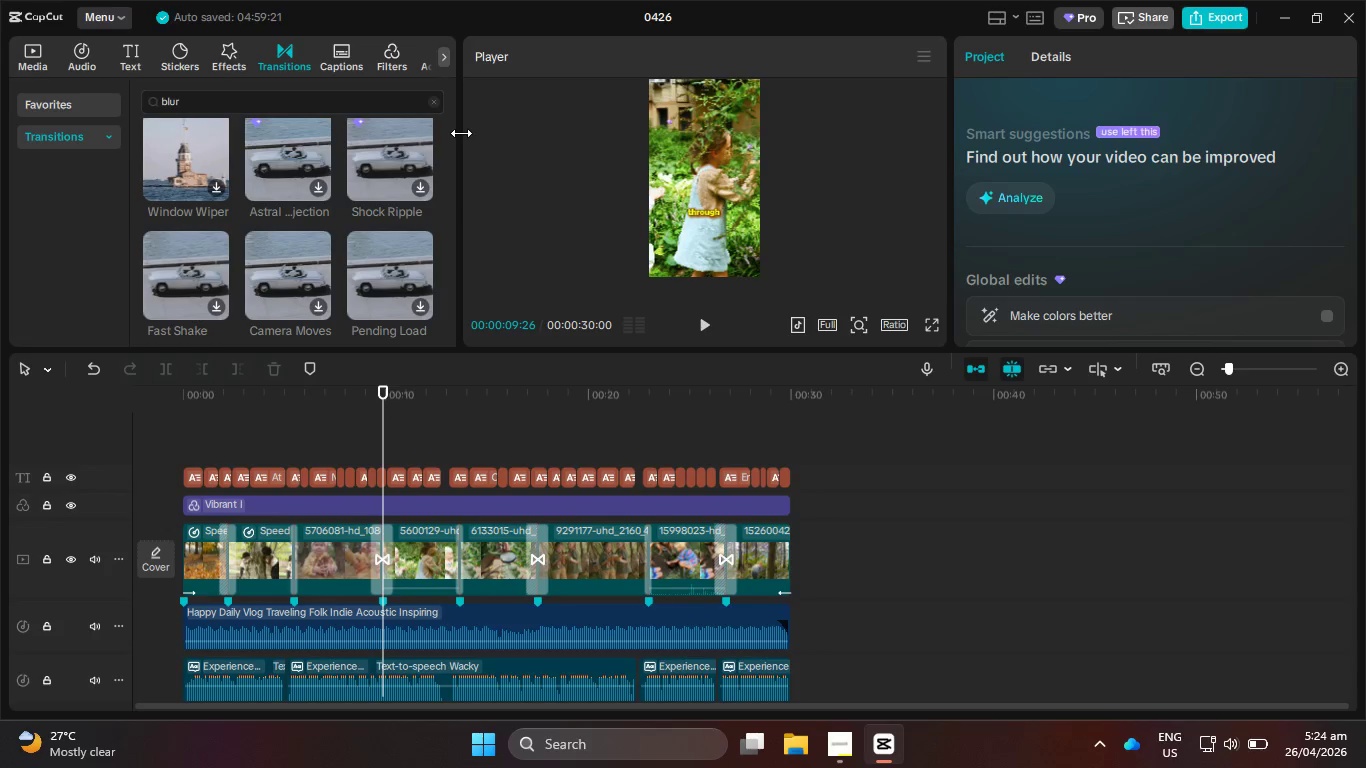 
wait(9.71)
 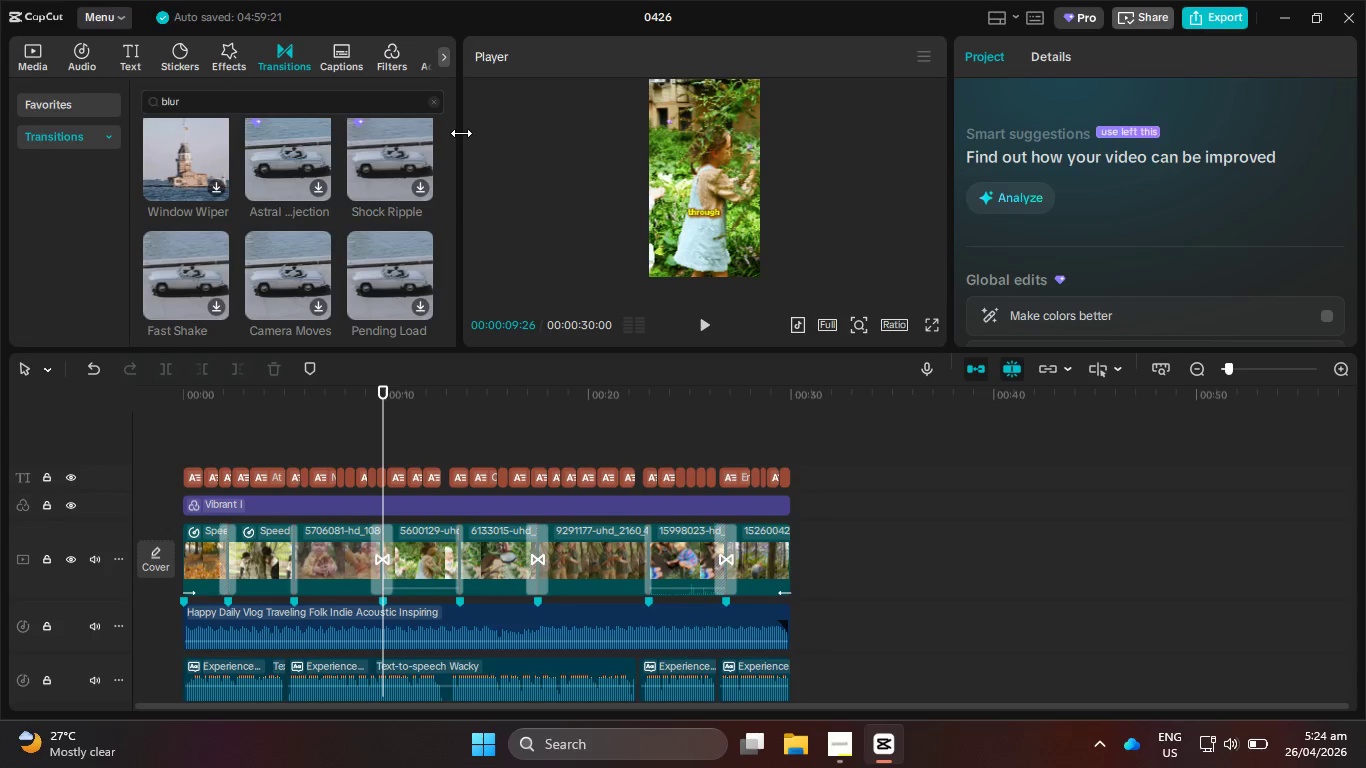 
scroll: coordinate [338, 223], scroll_direction: down, amount: 3.0
 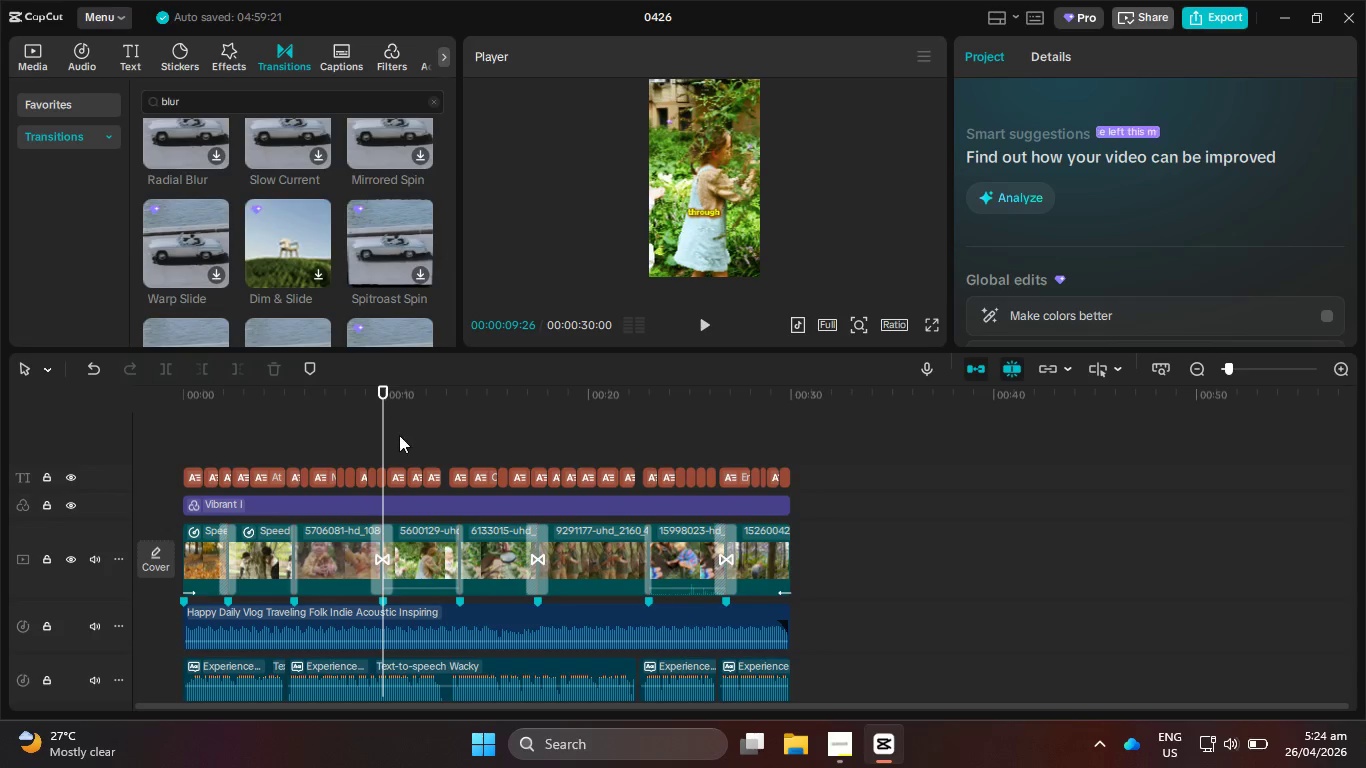 
left_click_drag(start_coordinate=[376, 434], to_coordinate=[168, 414])
 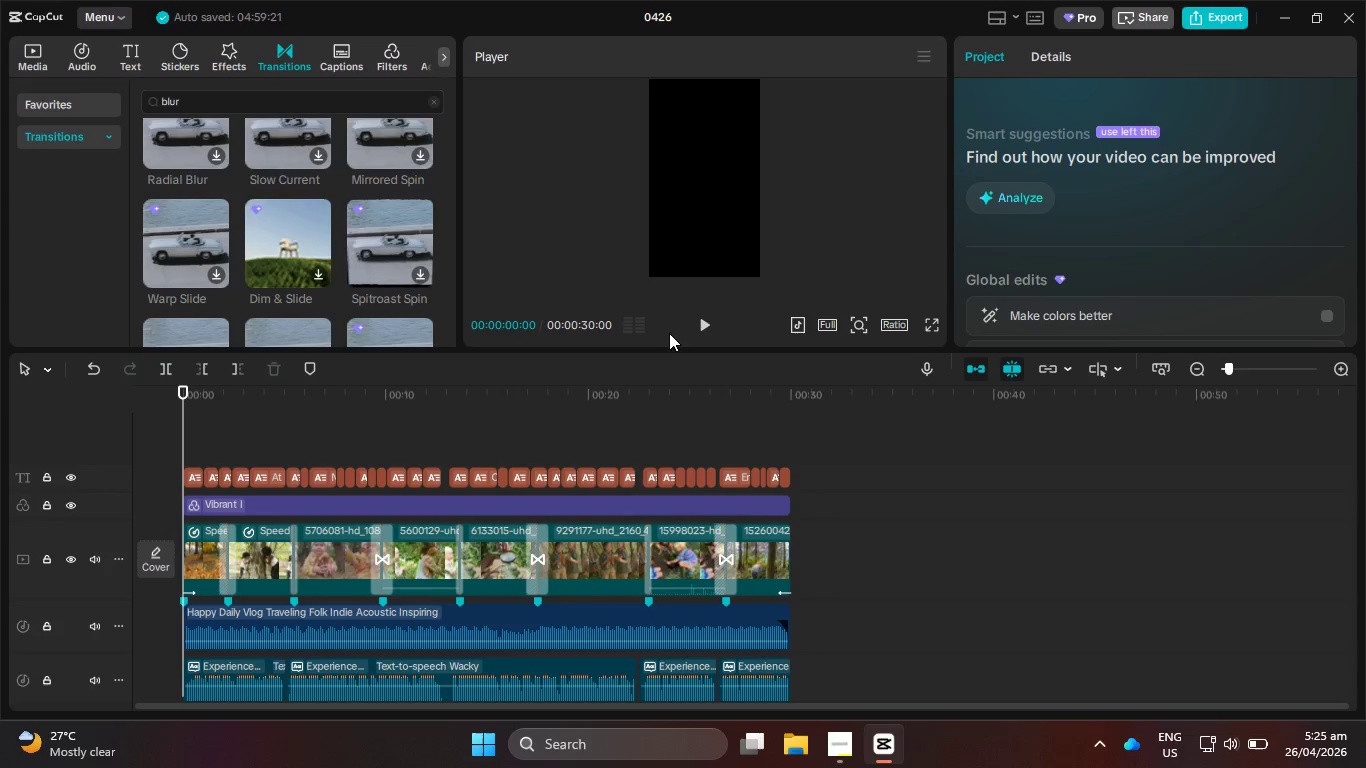 
left_click([702, 326])
 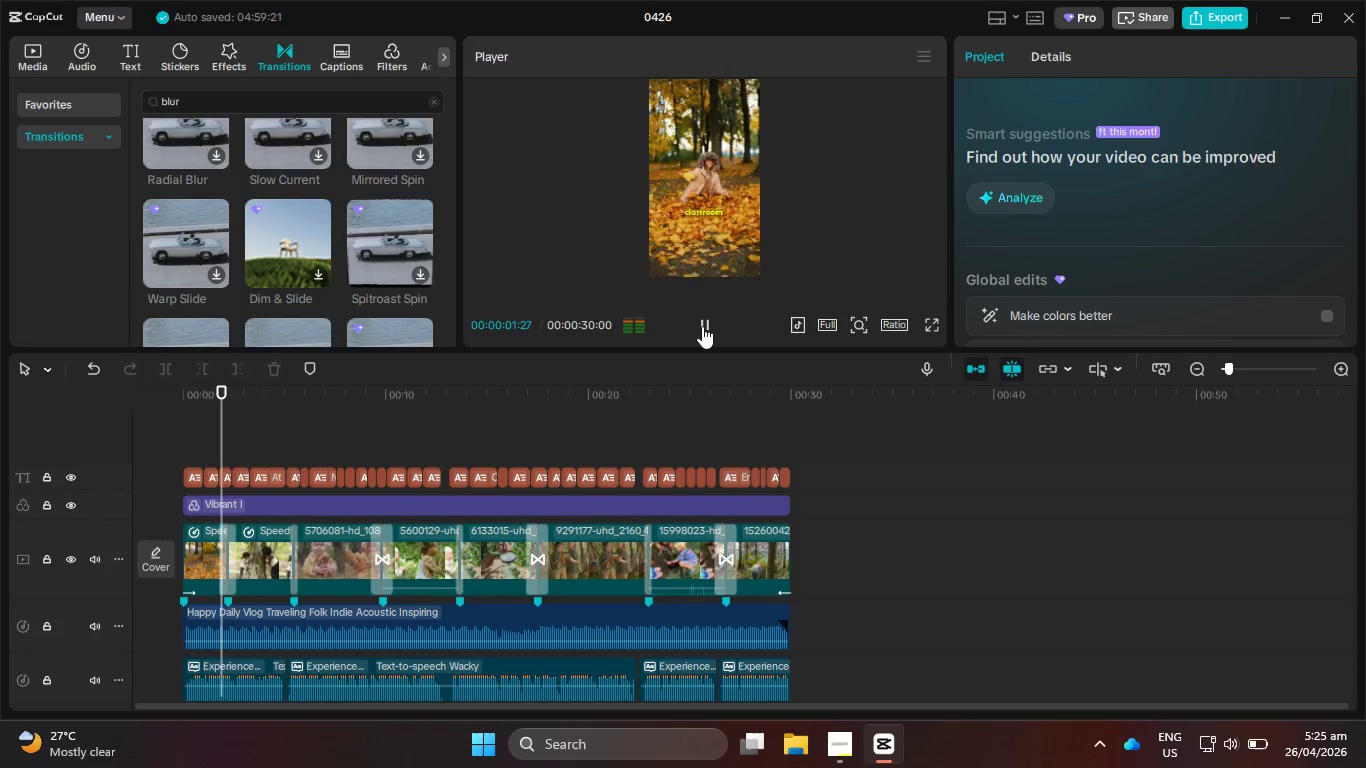 
scroll: coordinate [1313, 194], scroll_direction: down, amount: 5.0
 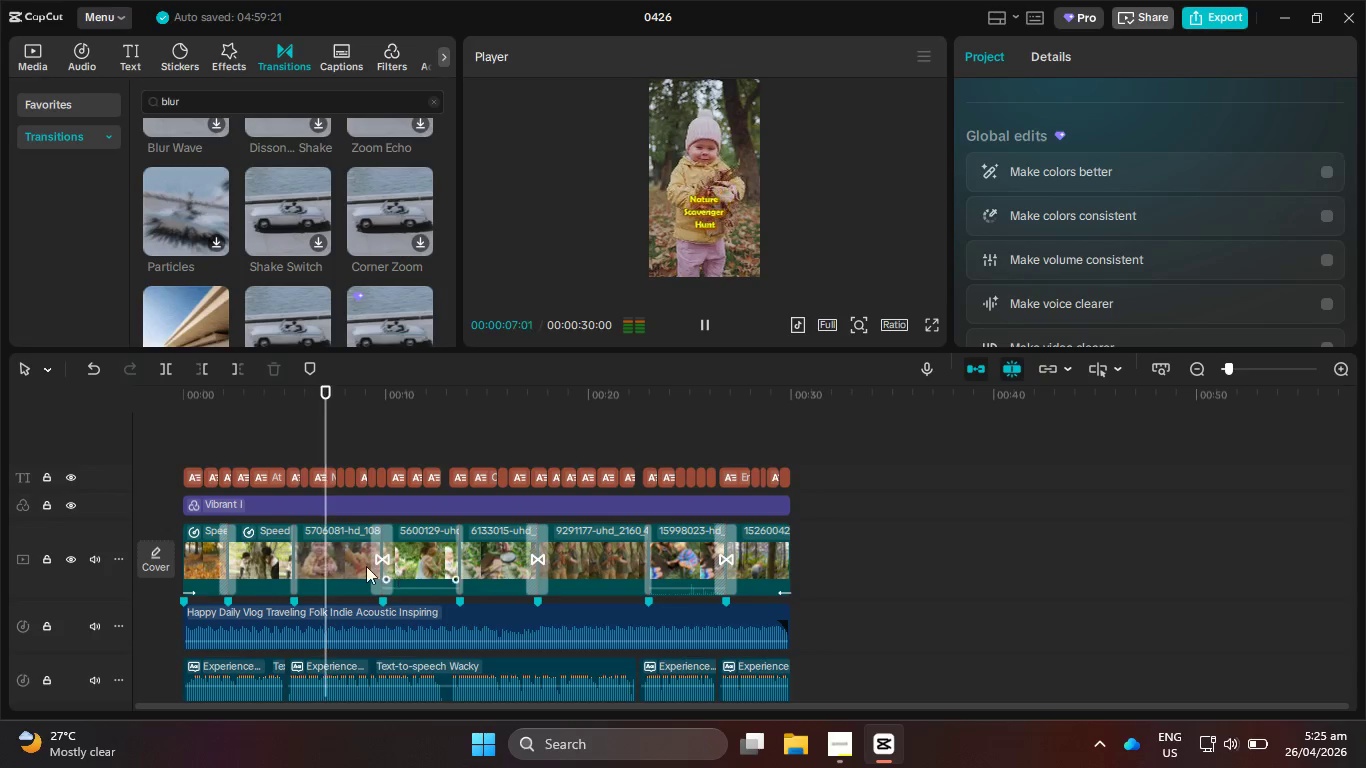 
left_click([345, 560])
 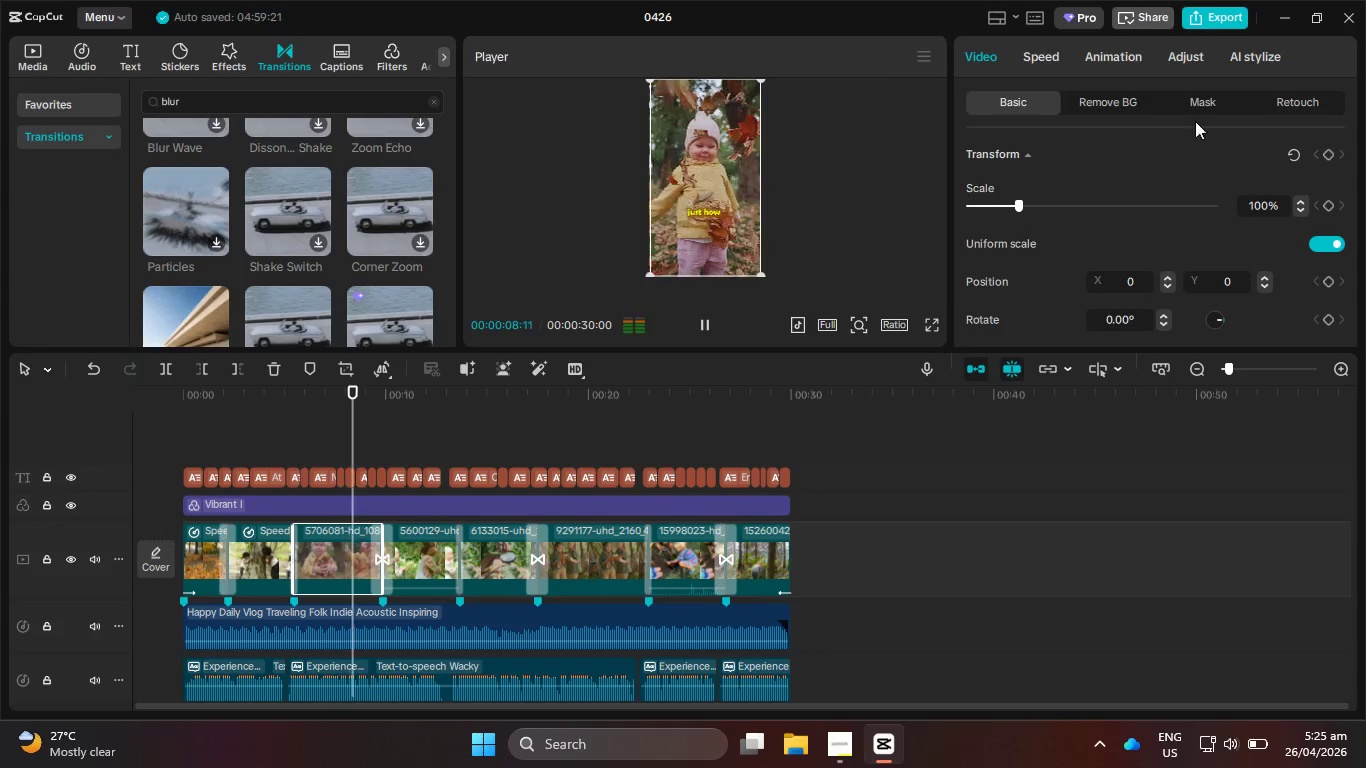 
scroll: coordinate [1218, 133], scroll_direction: down, amount: 1.0
 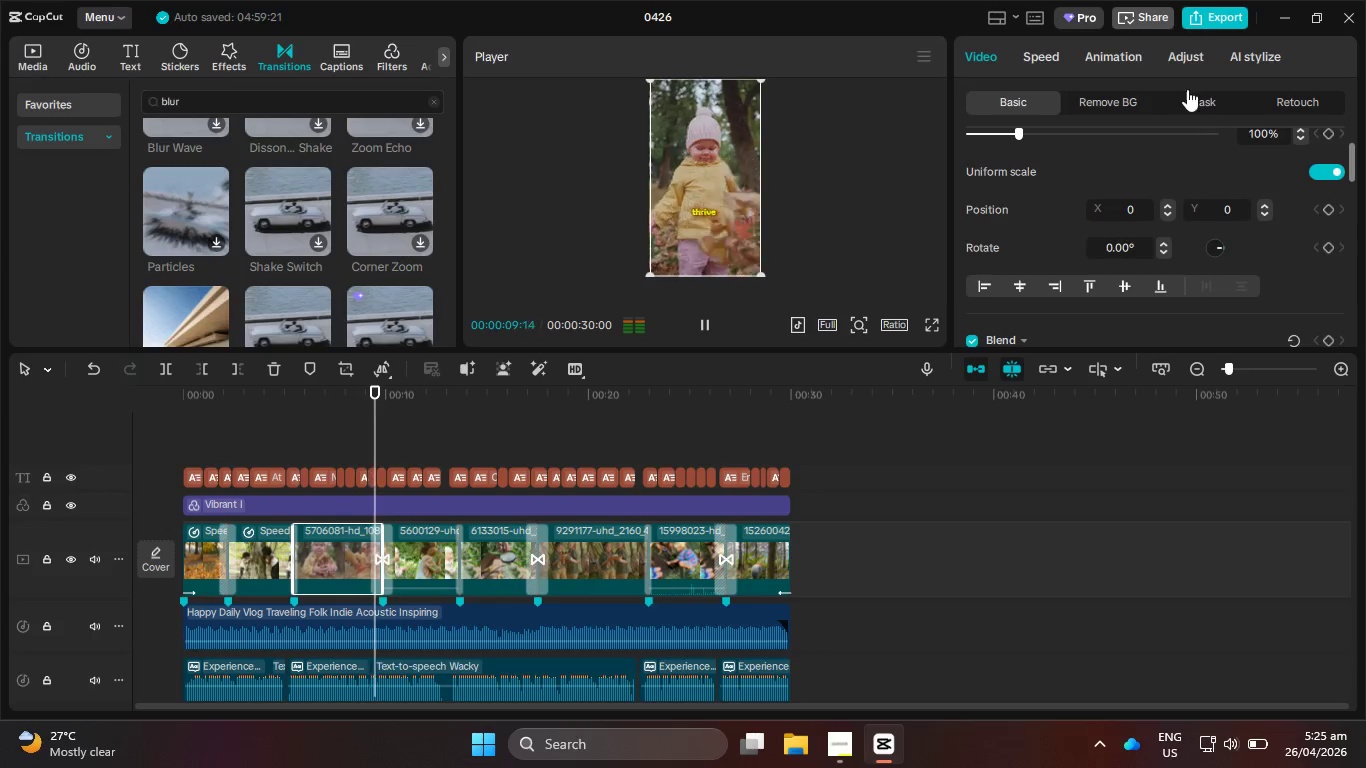 
left_click([1093, 42])
 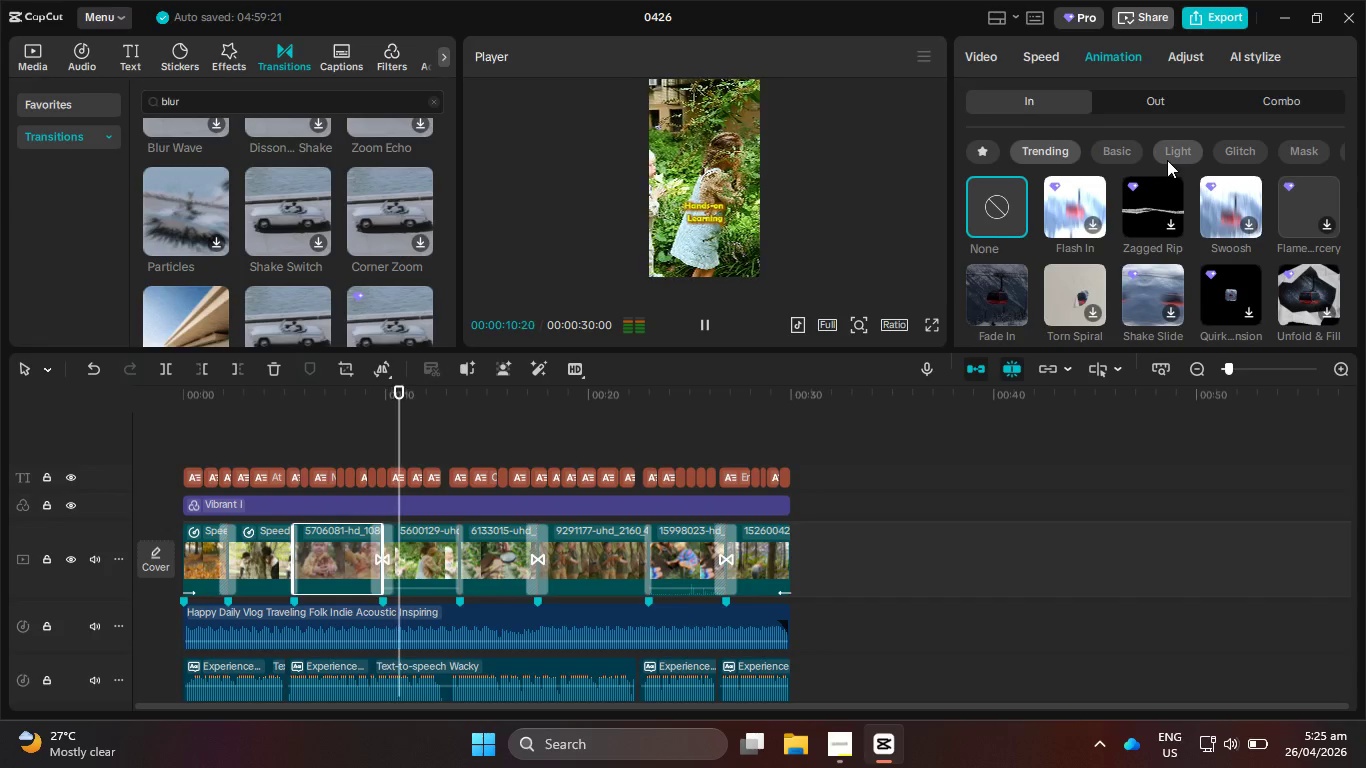 
scroll: coordinate [1171, 175], scroll_direction: down, amount: 5.0
 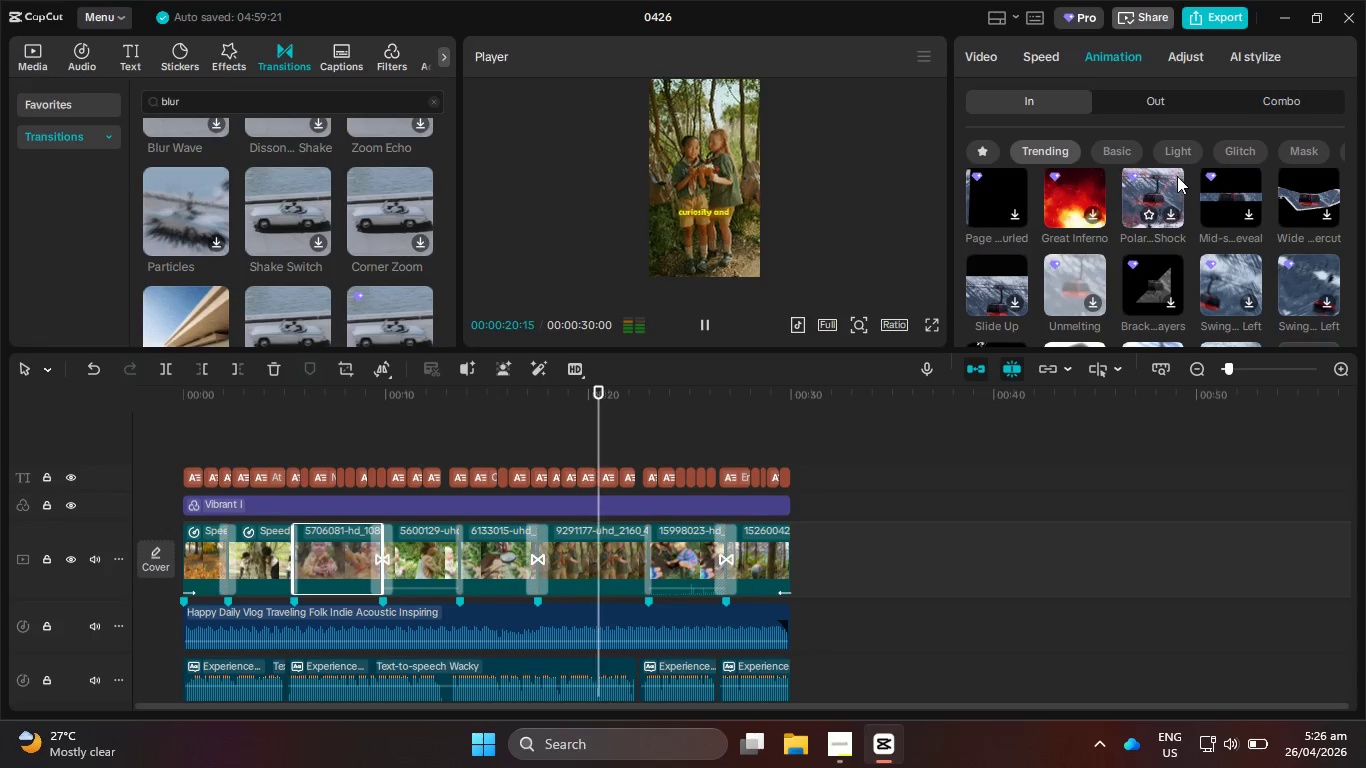 
scroll: coordinate [1178, 174], scroll_direction: down, amount: 6.0
 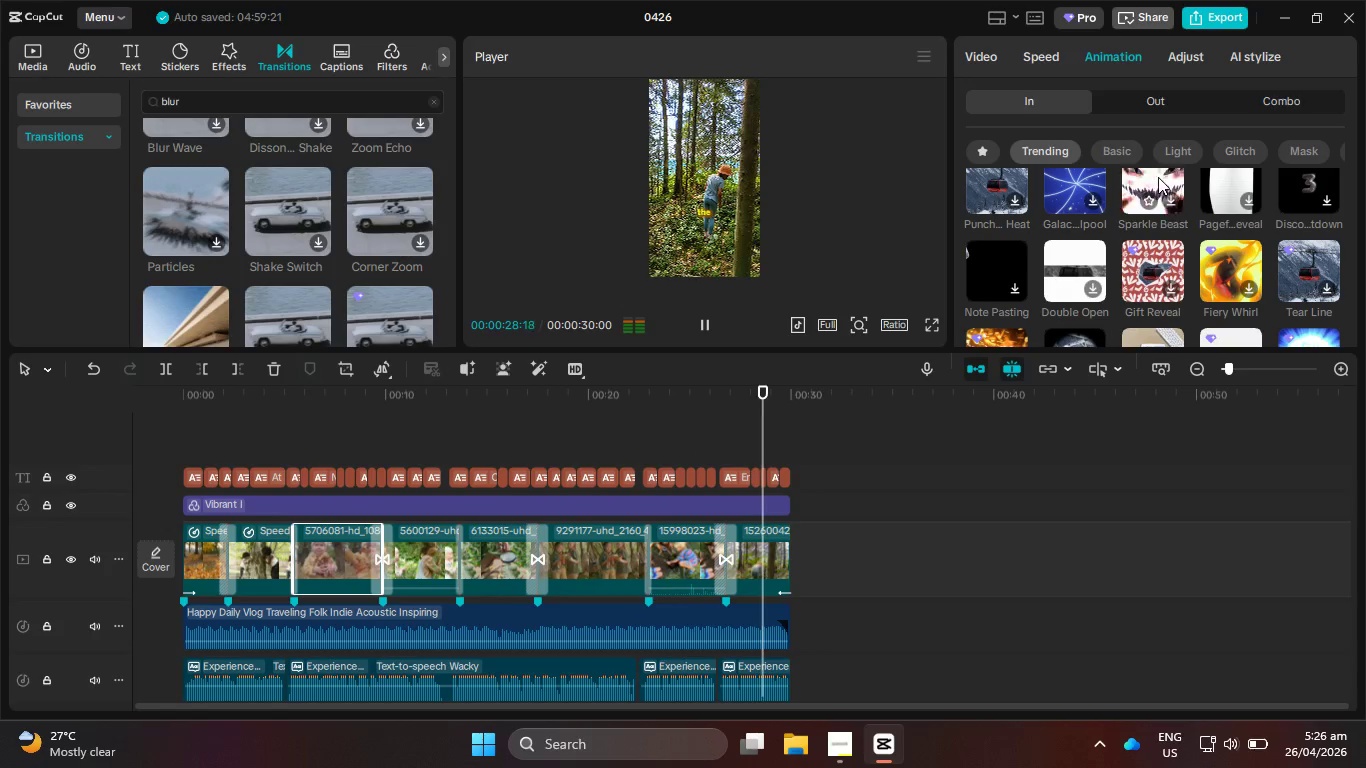 
wait(7.9)
 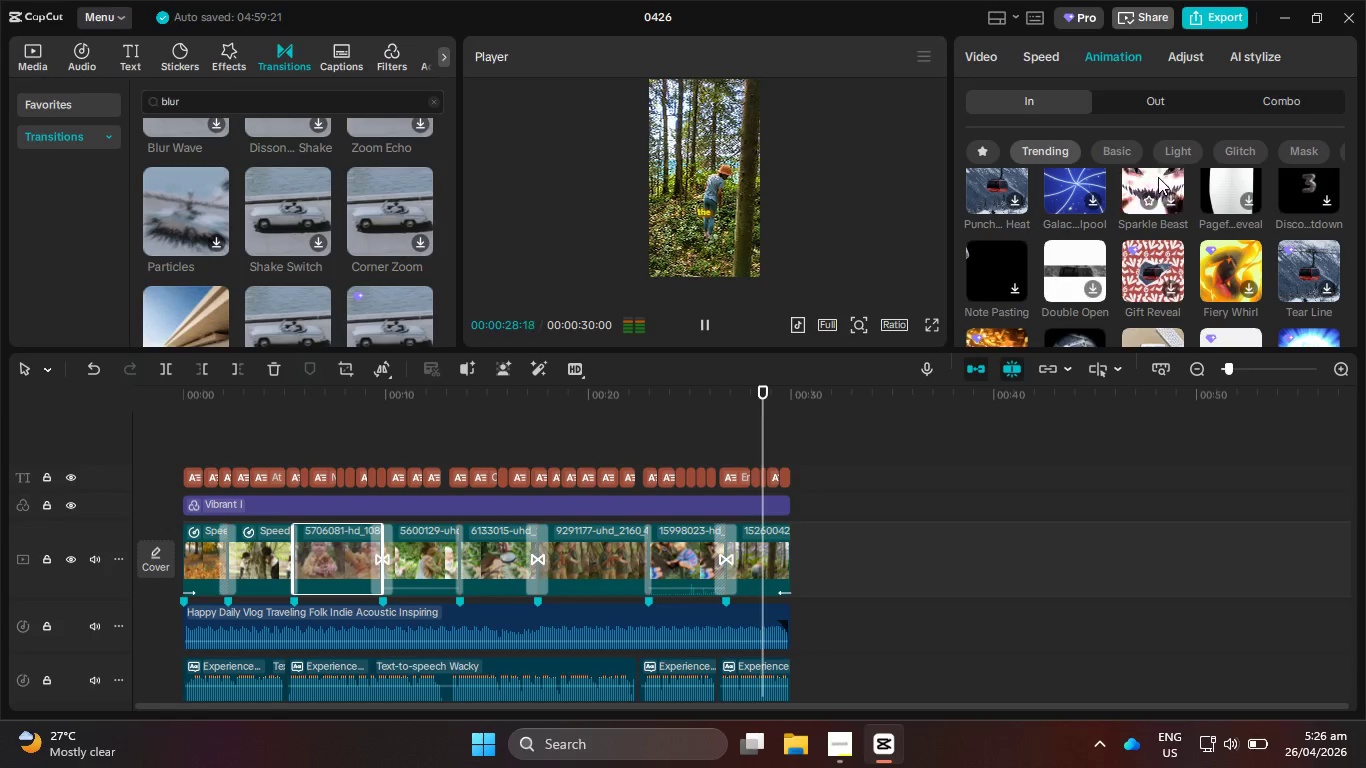 
left_click([853, 763])